 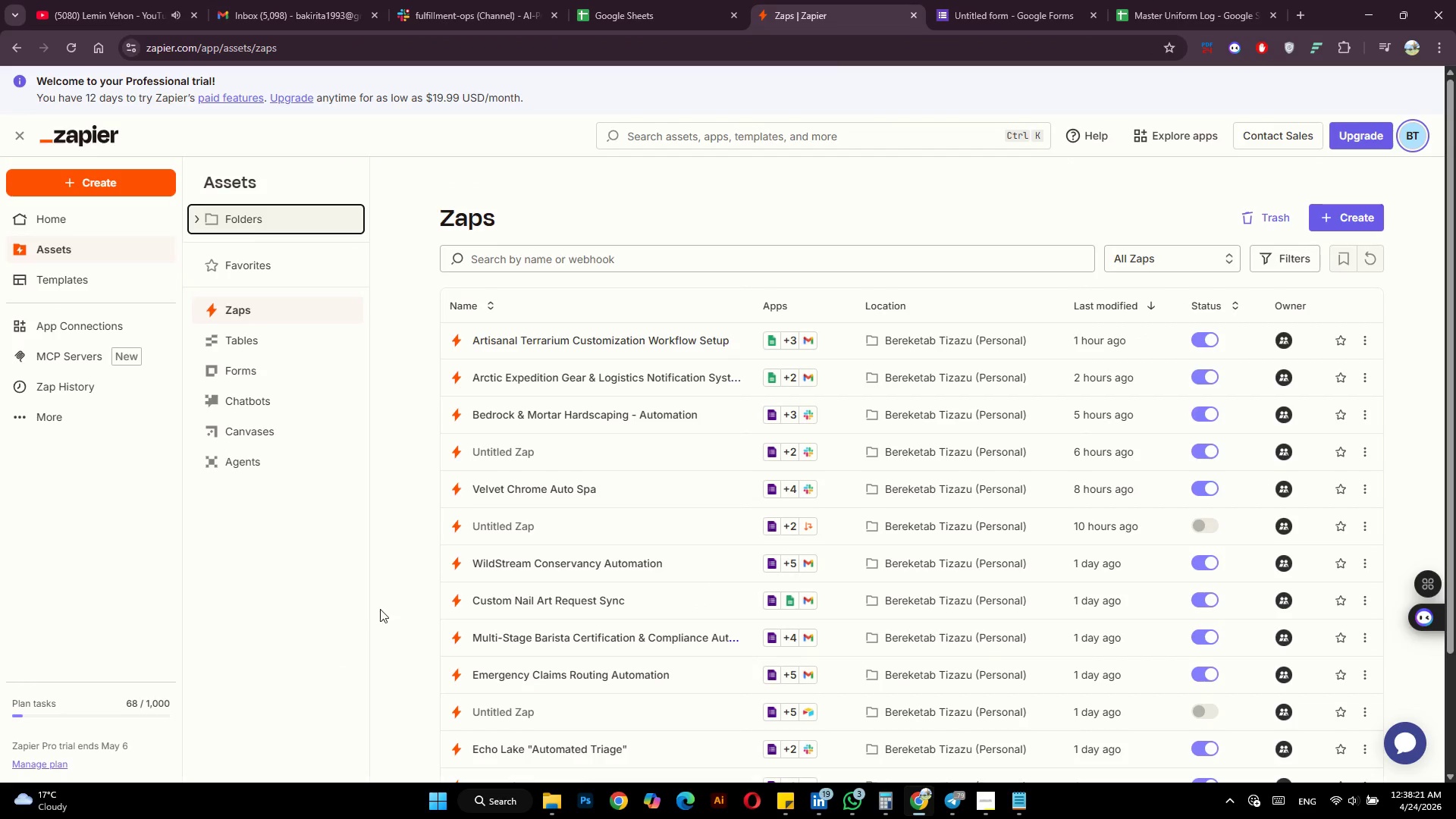 
left_click([84, 184])
 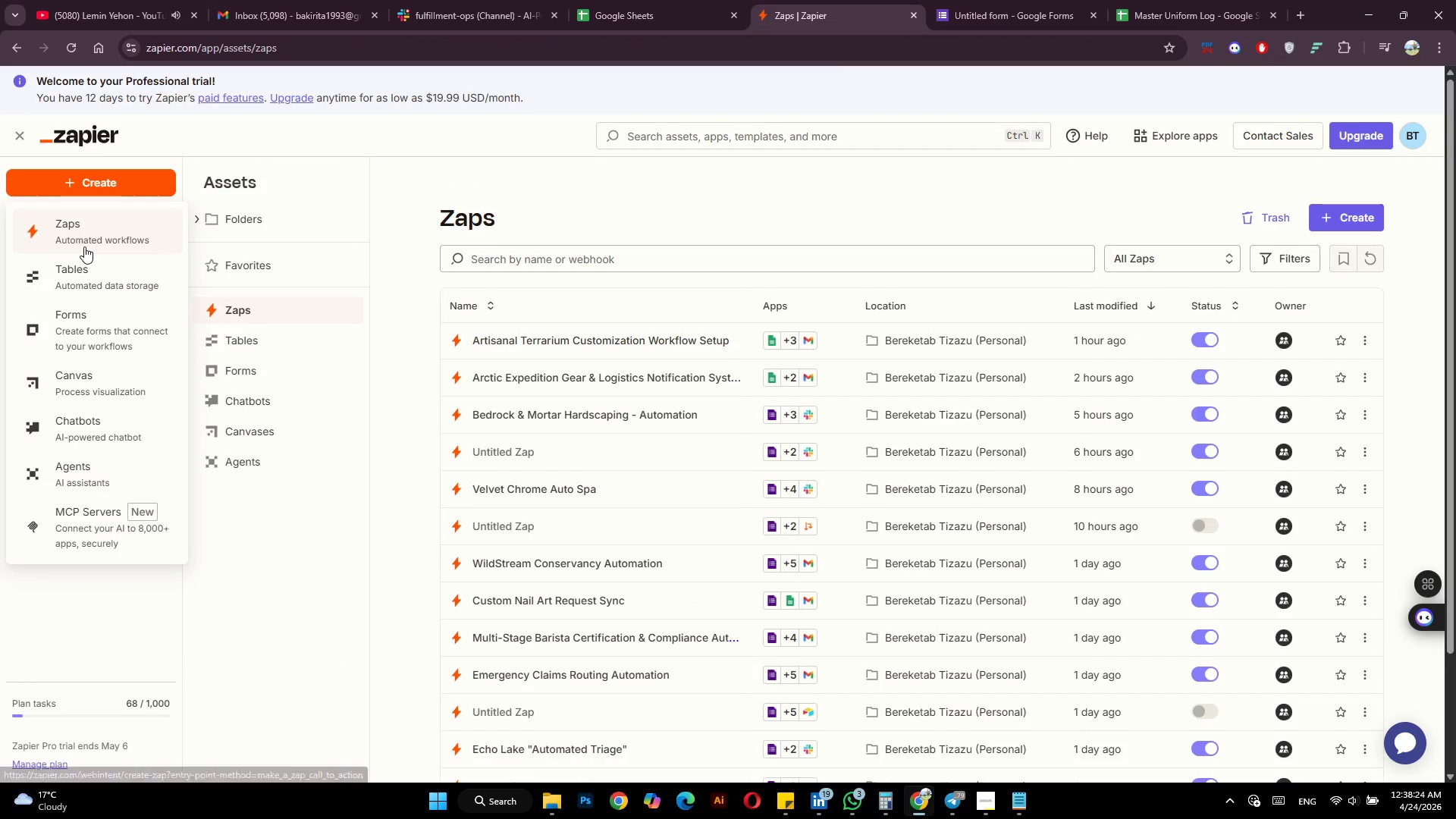 
left_click([85, 246])
 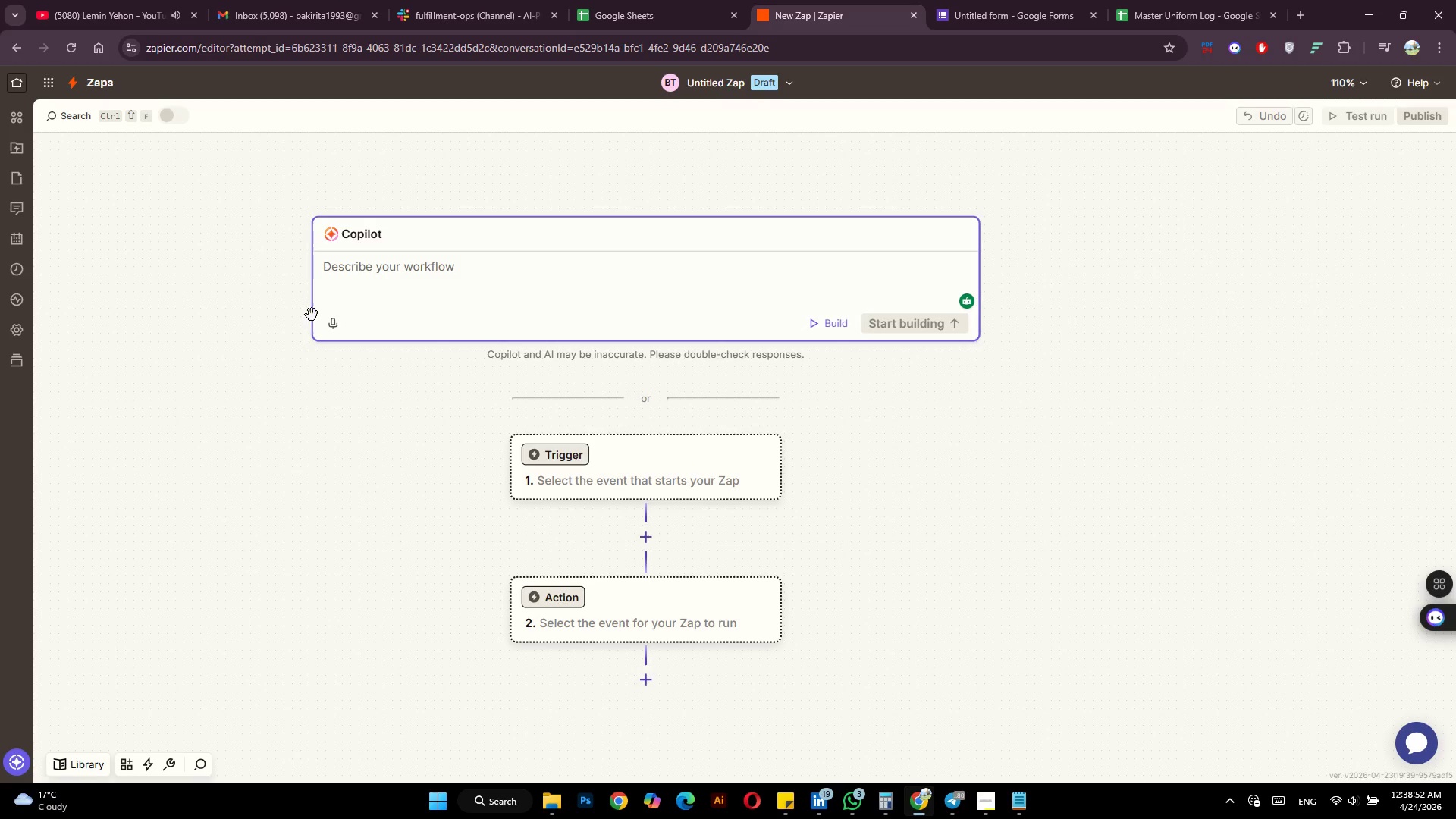 
wait(32.2)
 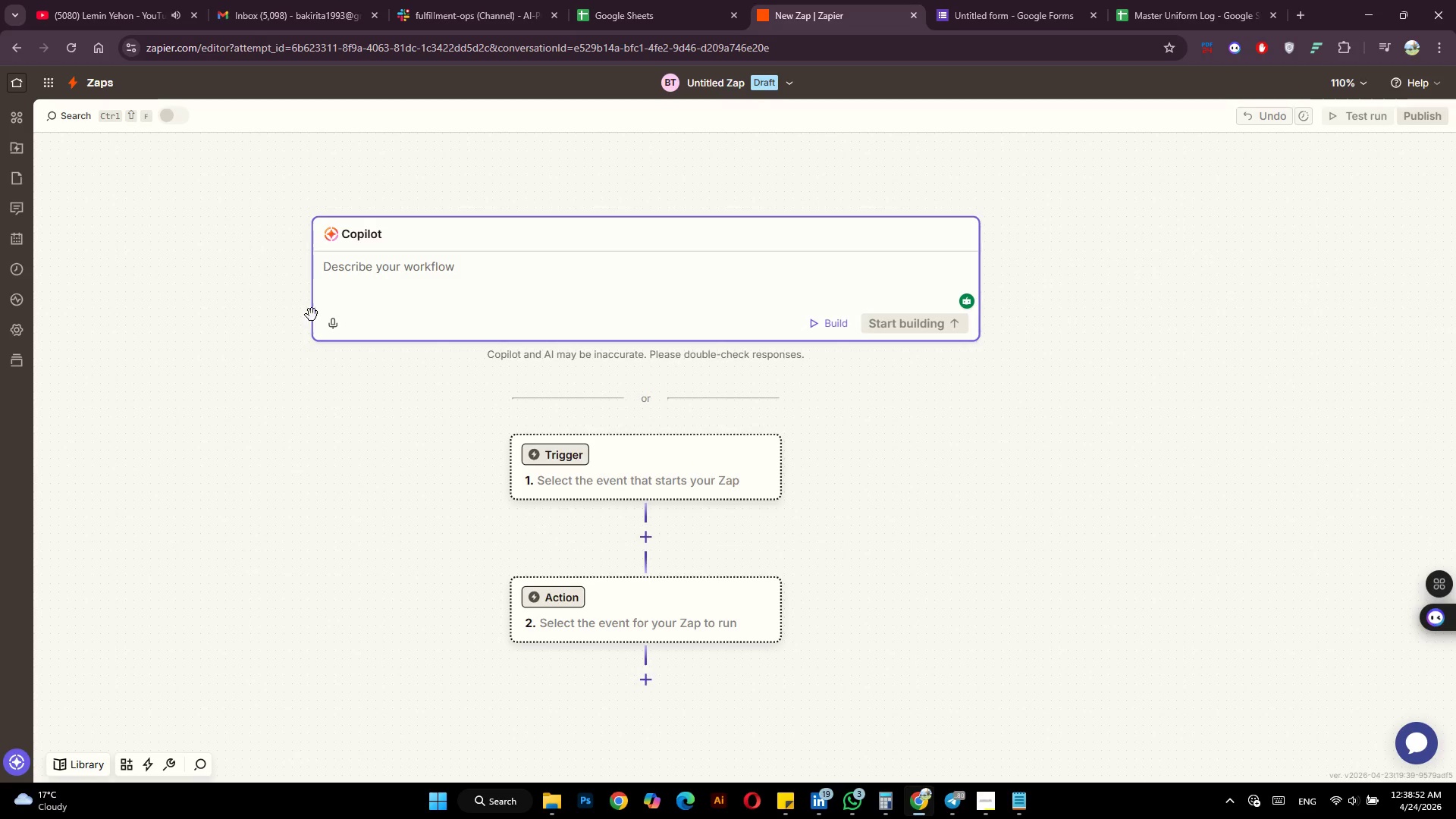 
left_click([783, 78])
 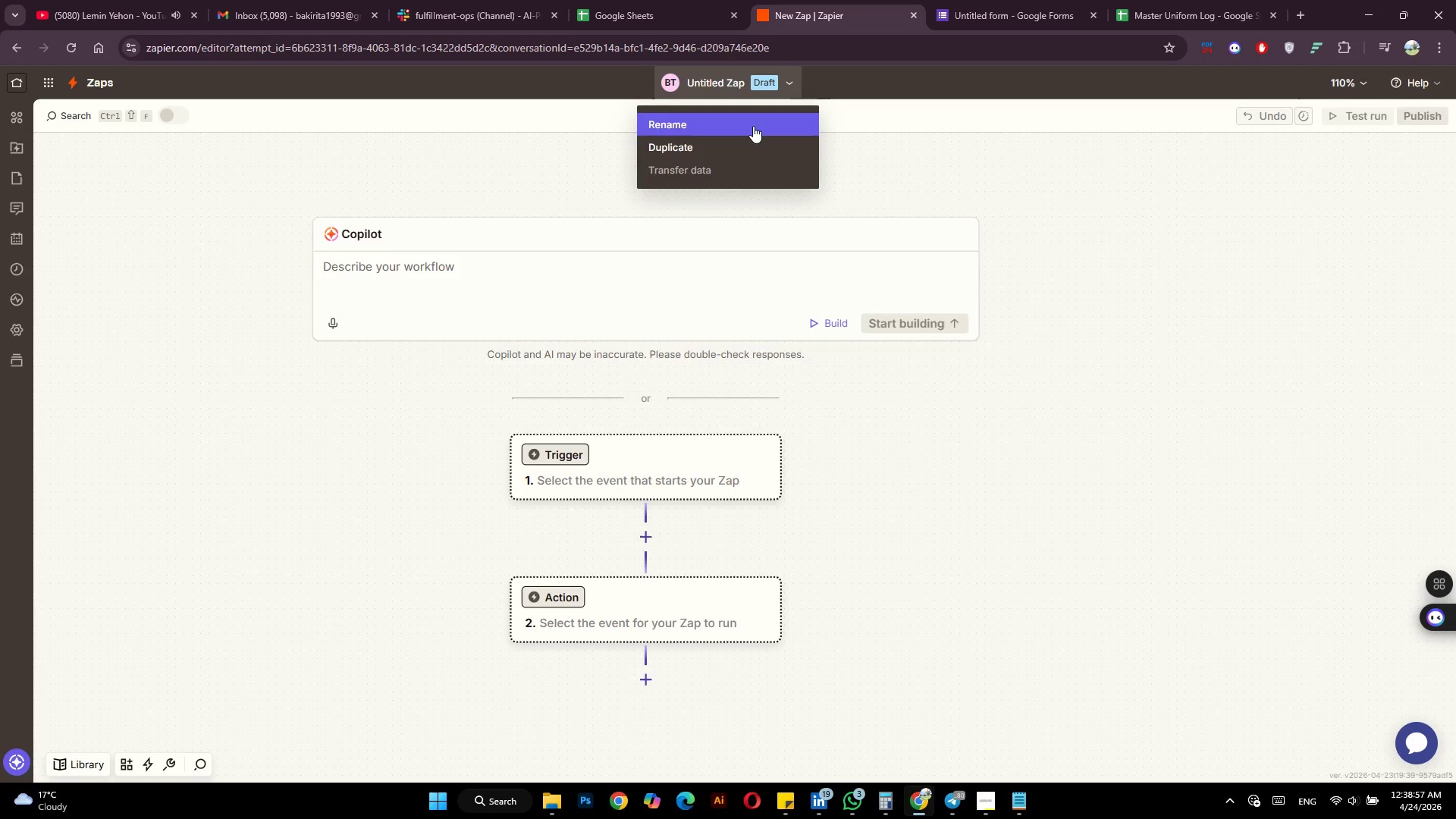 
left_click([753, 126])
 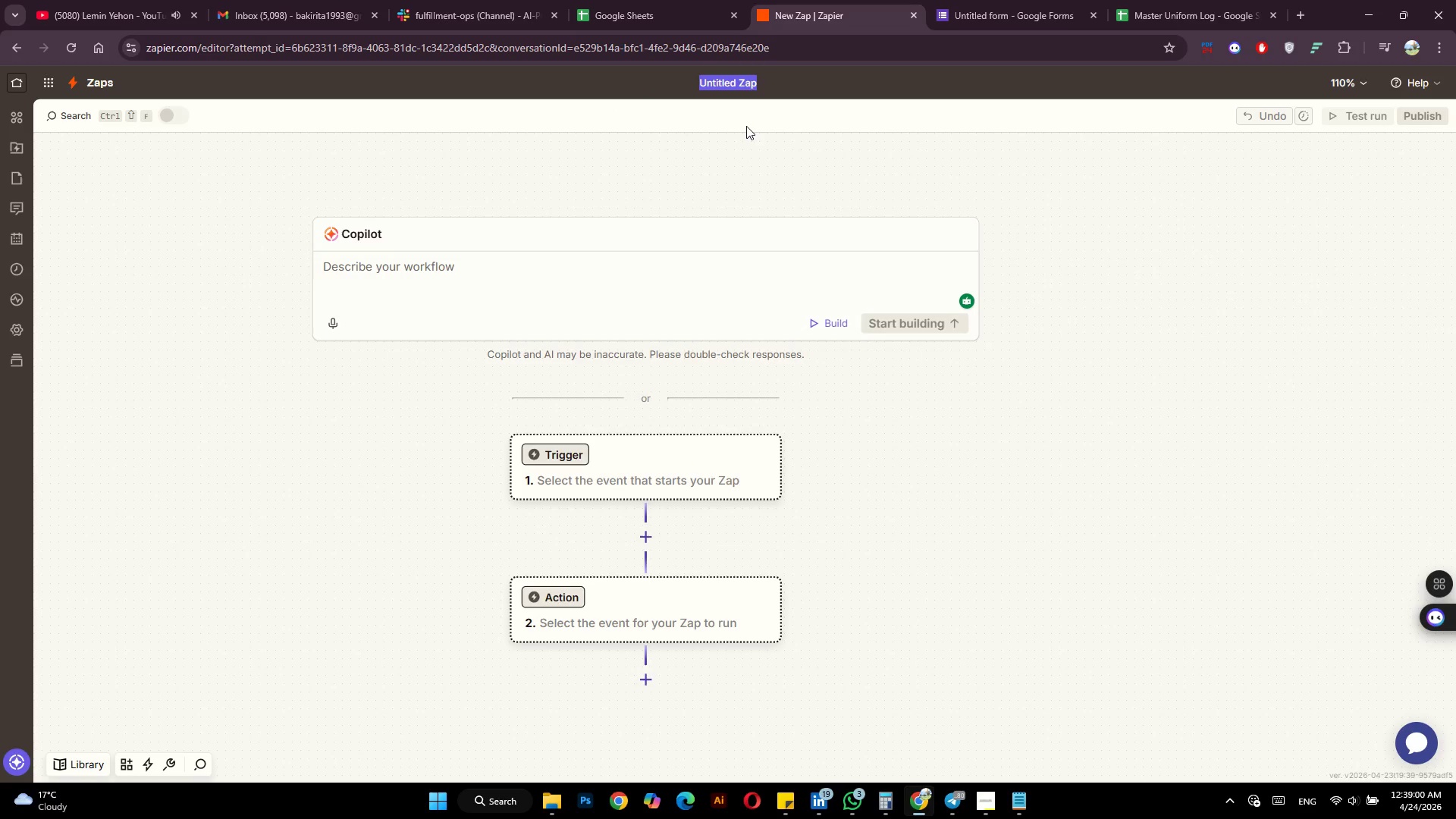 
type(Automated Staff Uniform Procurement Sync g)
key(Backspace)
type(fo)
 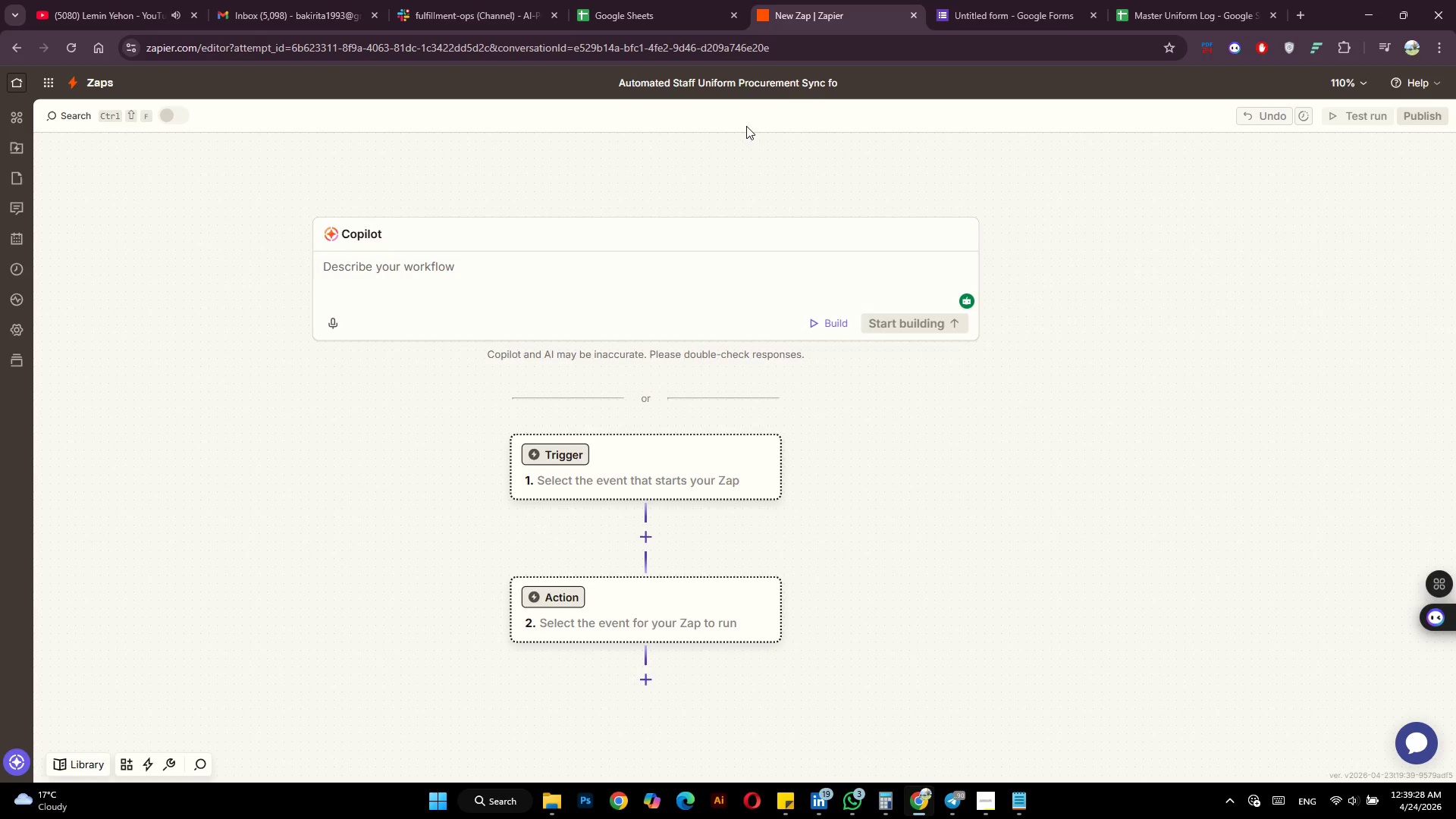 
wait(8.3)
 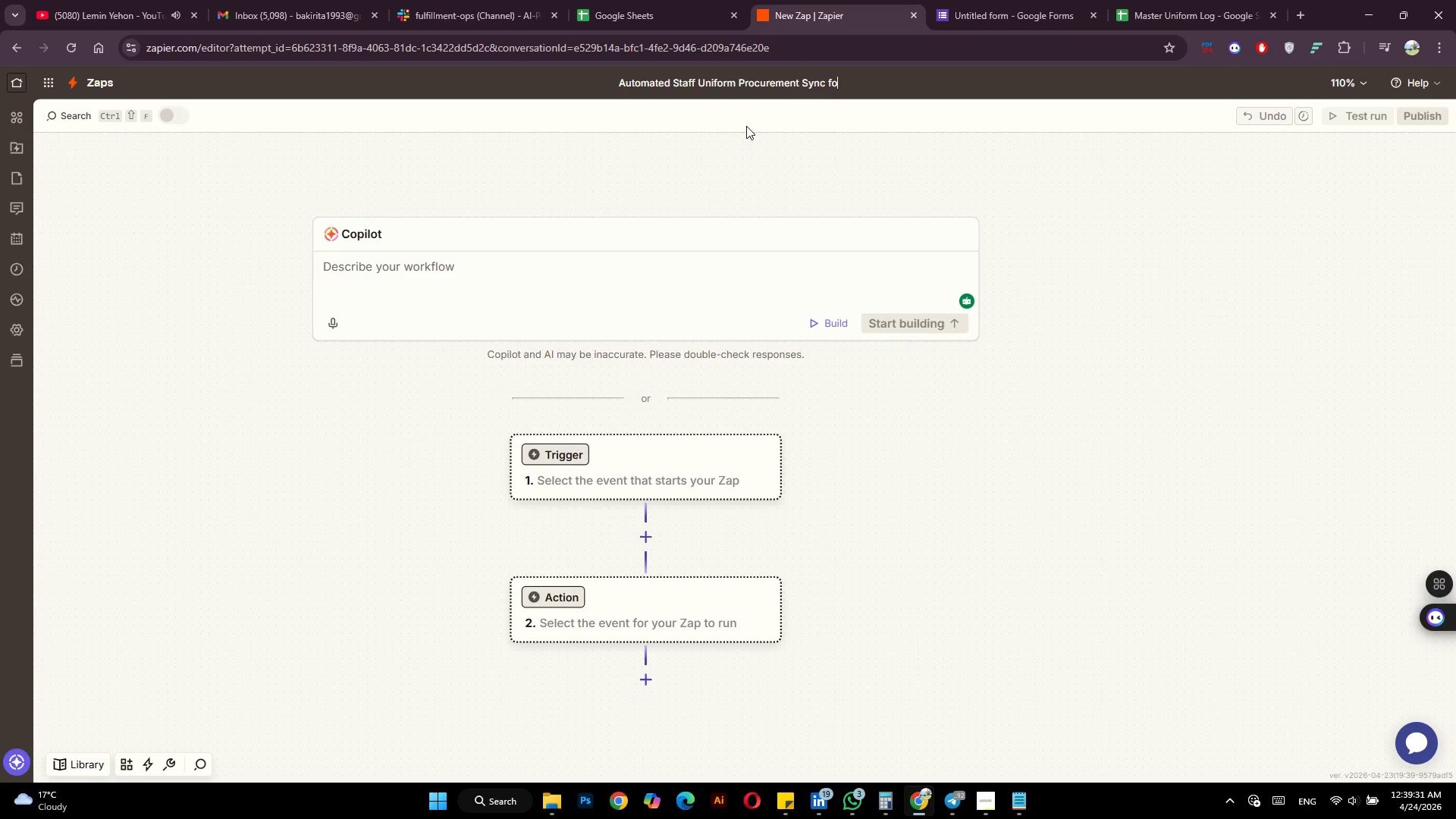 
type(r Glamping Resot)
key(Backspace)
type(rt)
 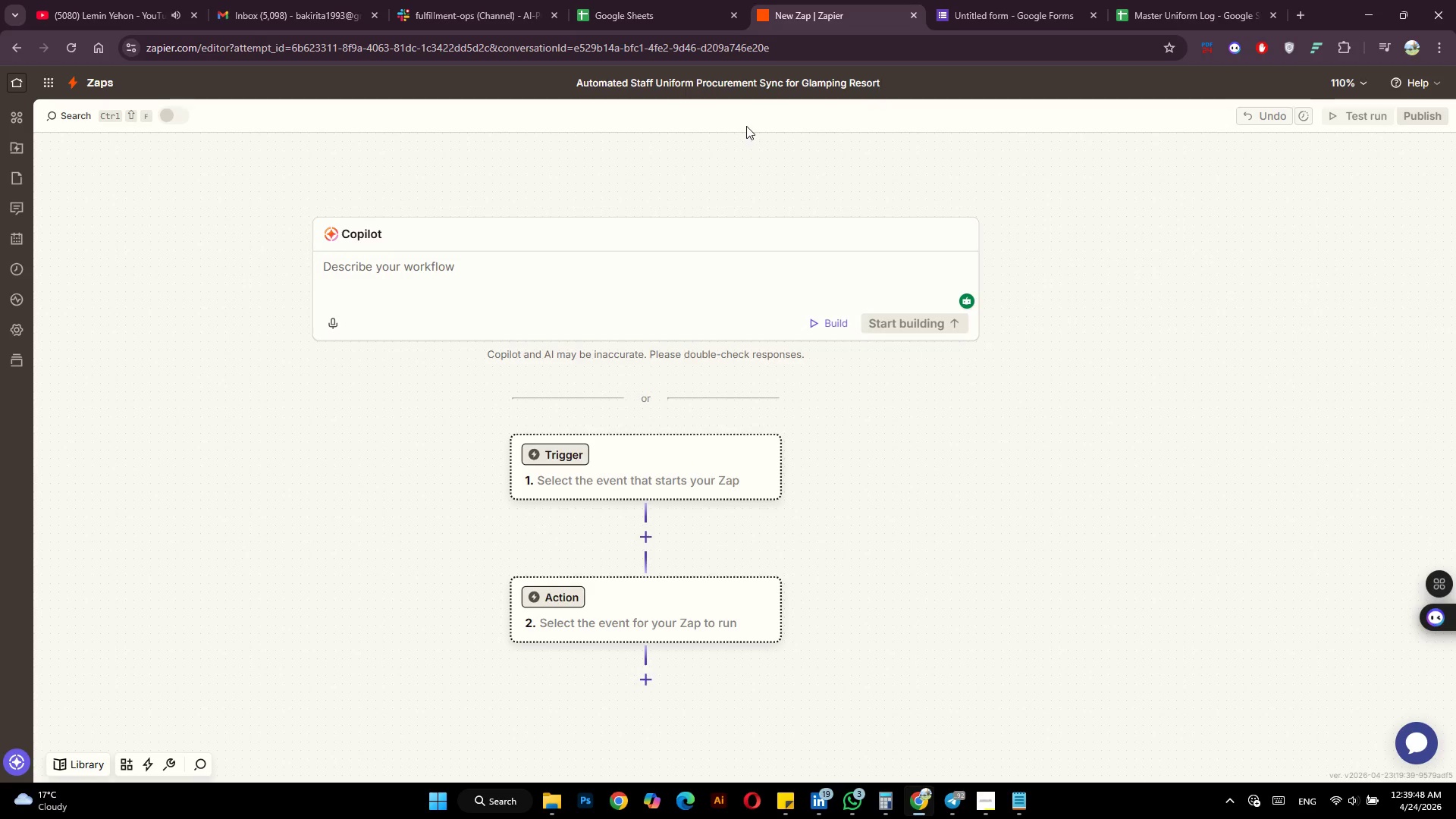 
key(Enter)
 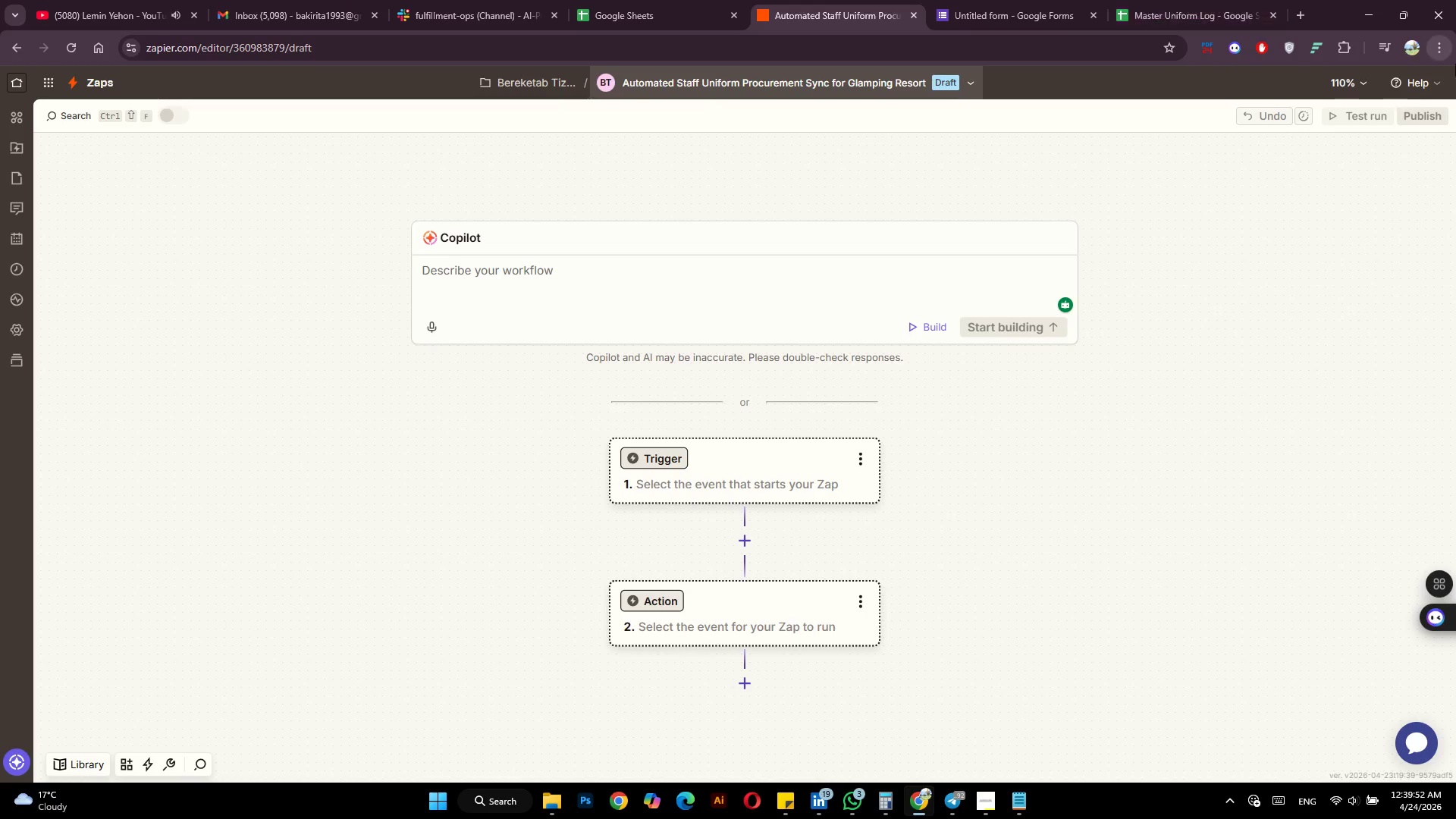 
mouse_move([0, 767])
 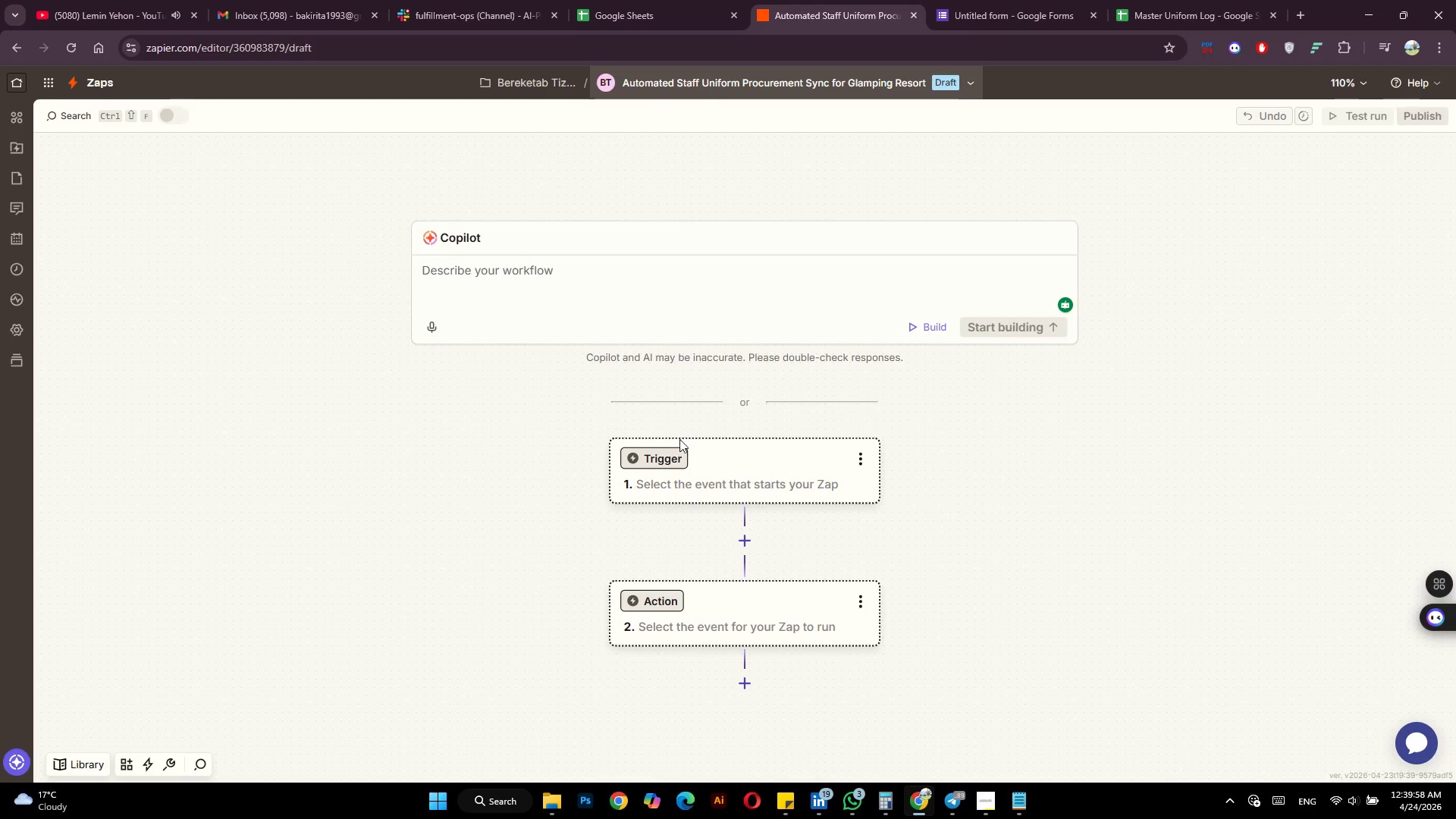 
left_click([666, 466])
 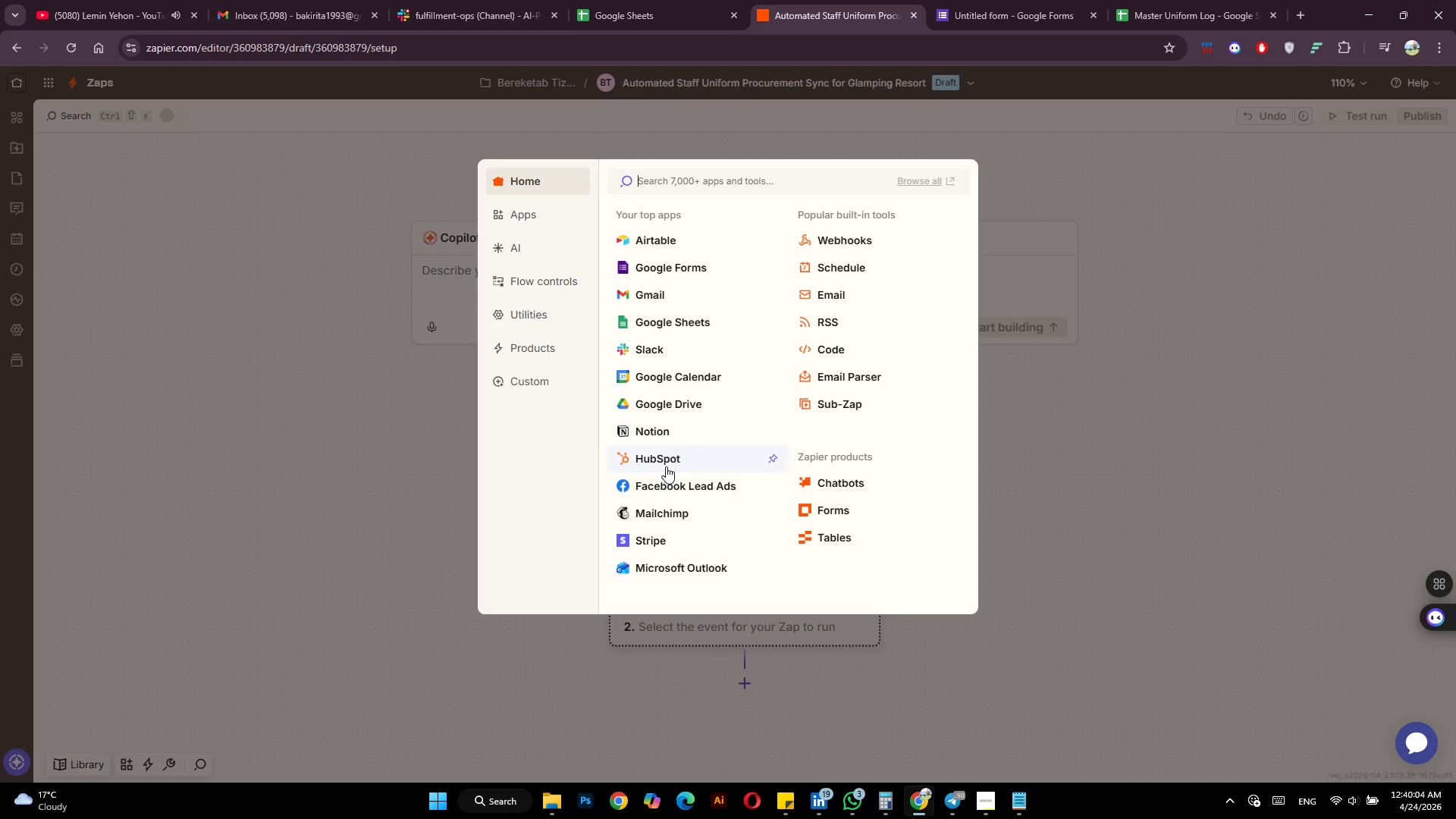 
wait(9.75)
 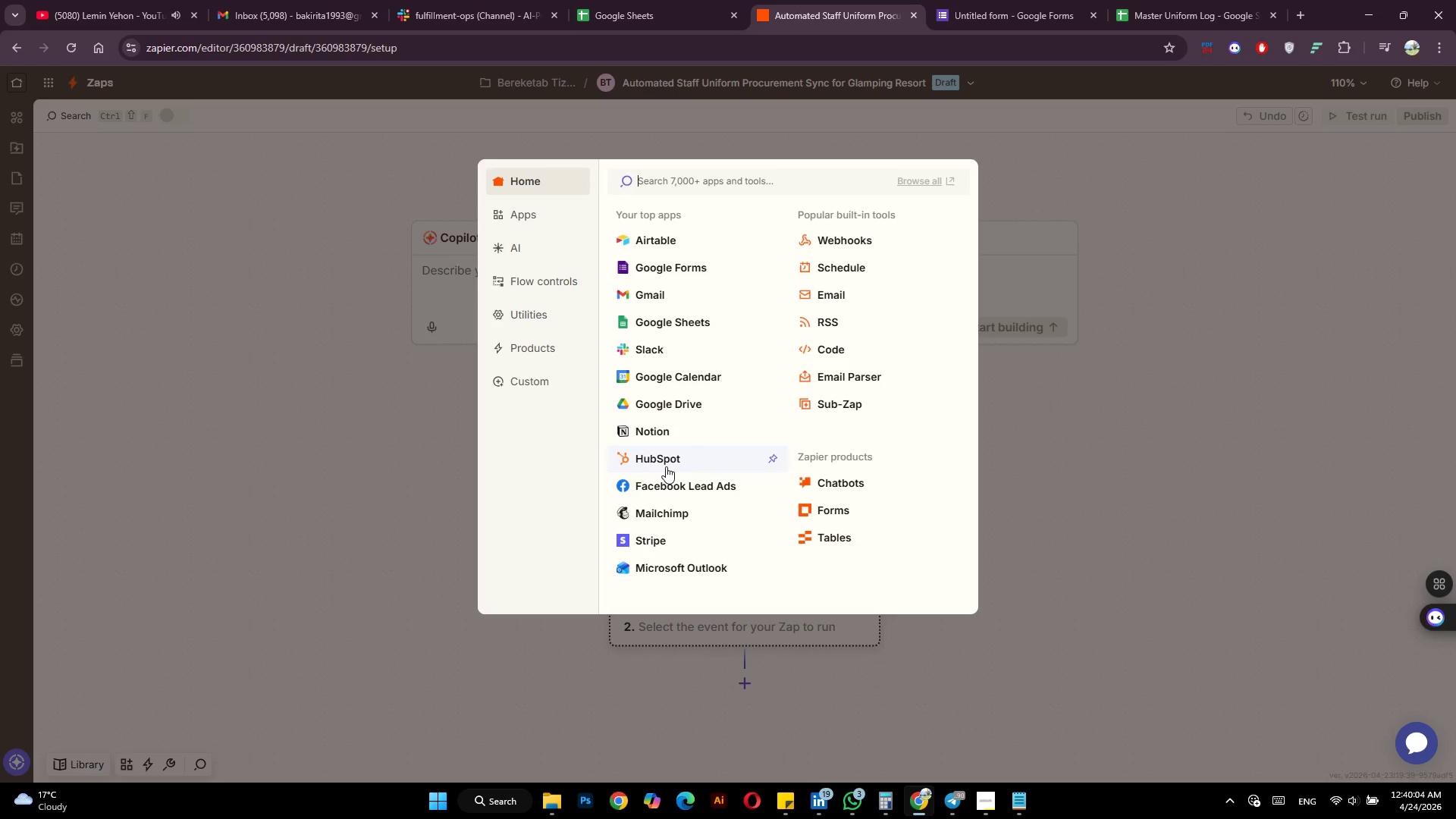 
left_click([672, 277])
 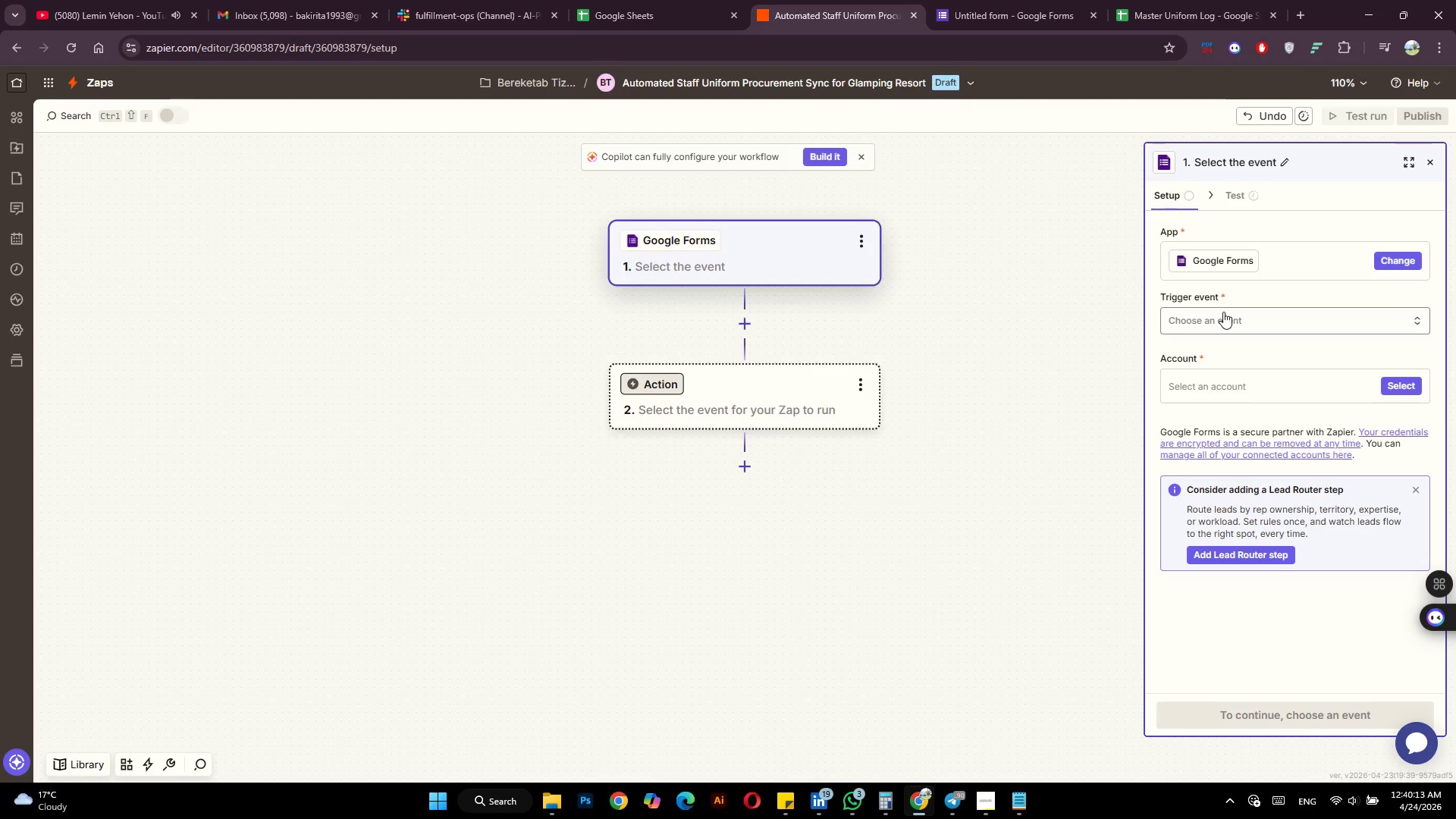 
wait(5.7)
 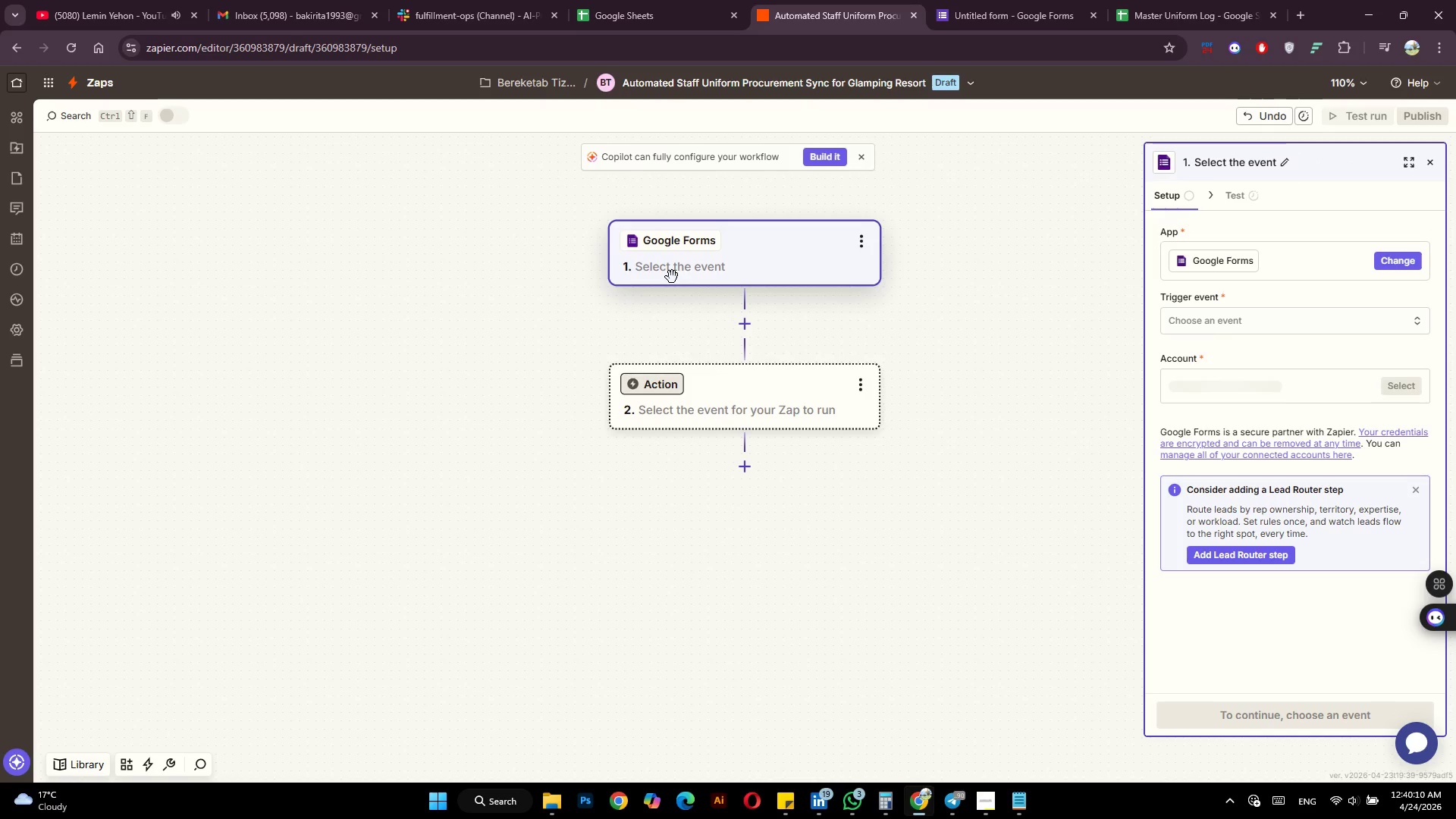 
left_click([1223, 312])
 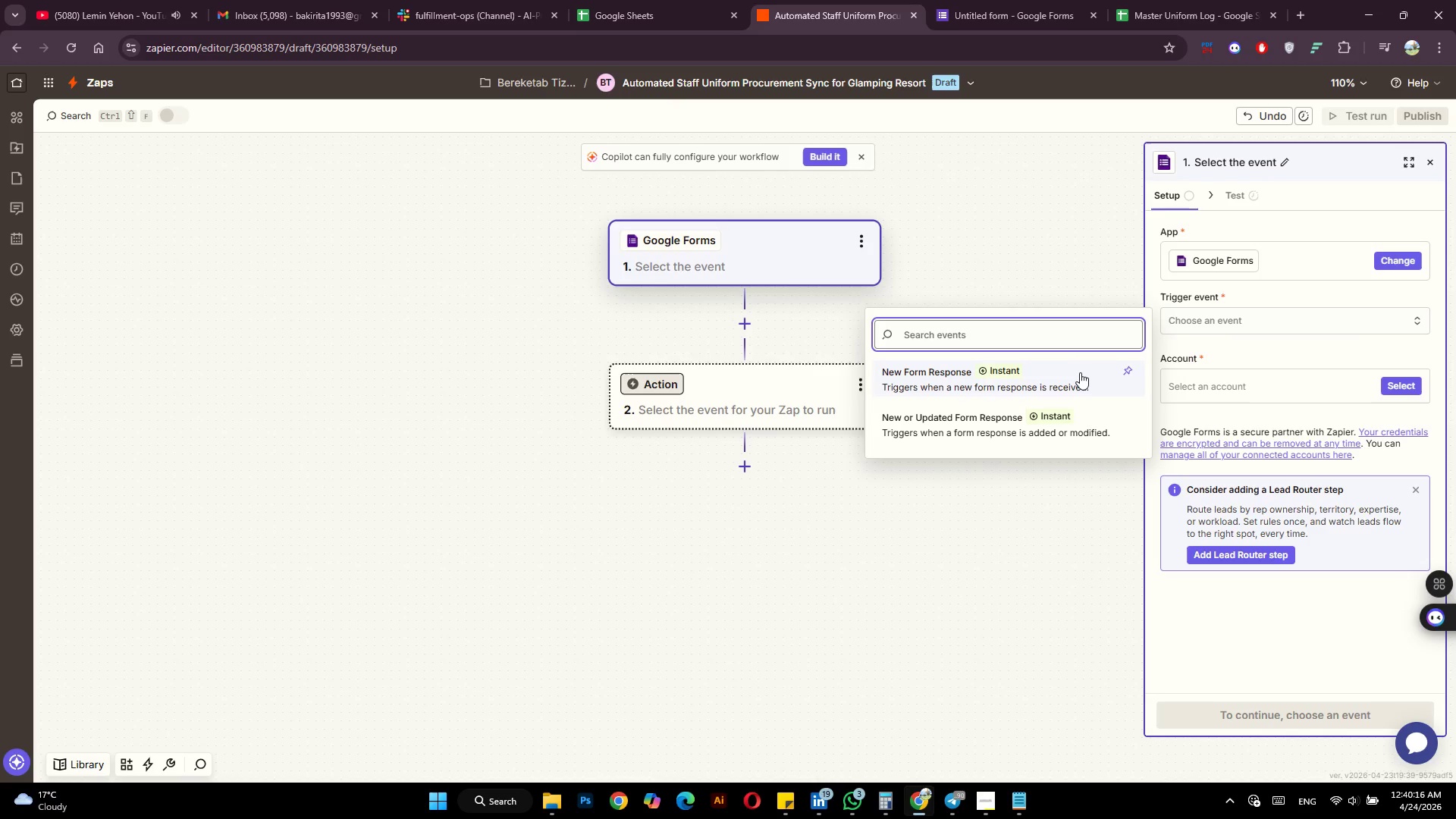 
left_click([1080, 372])
 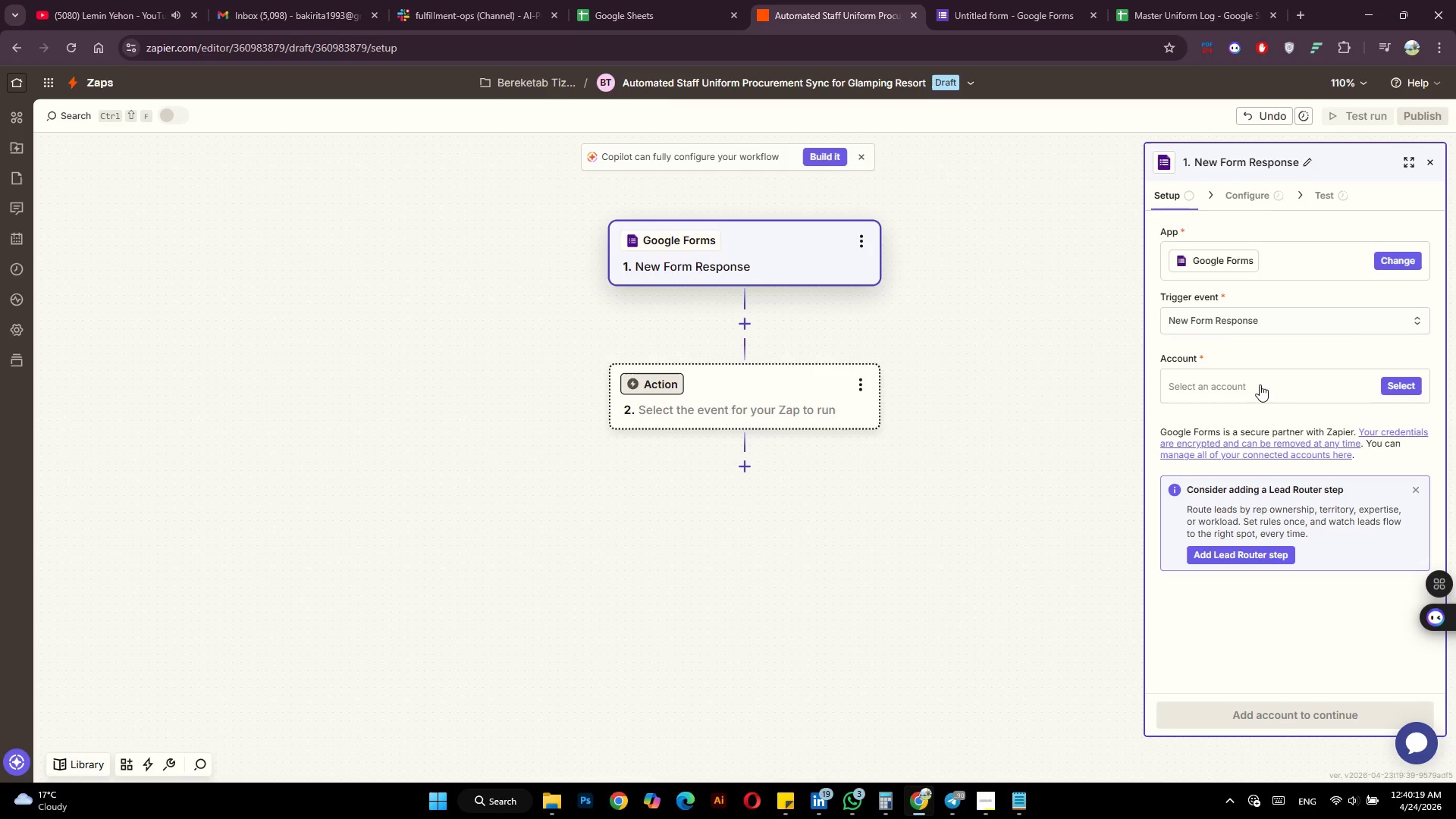 
left_click([1260, 384])
 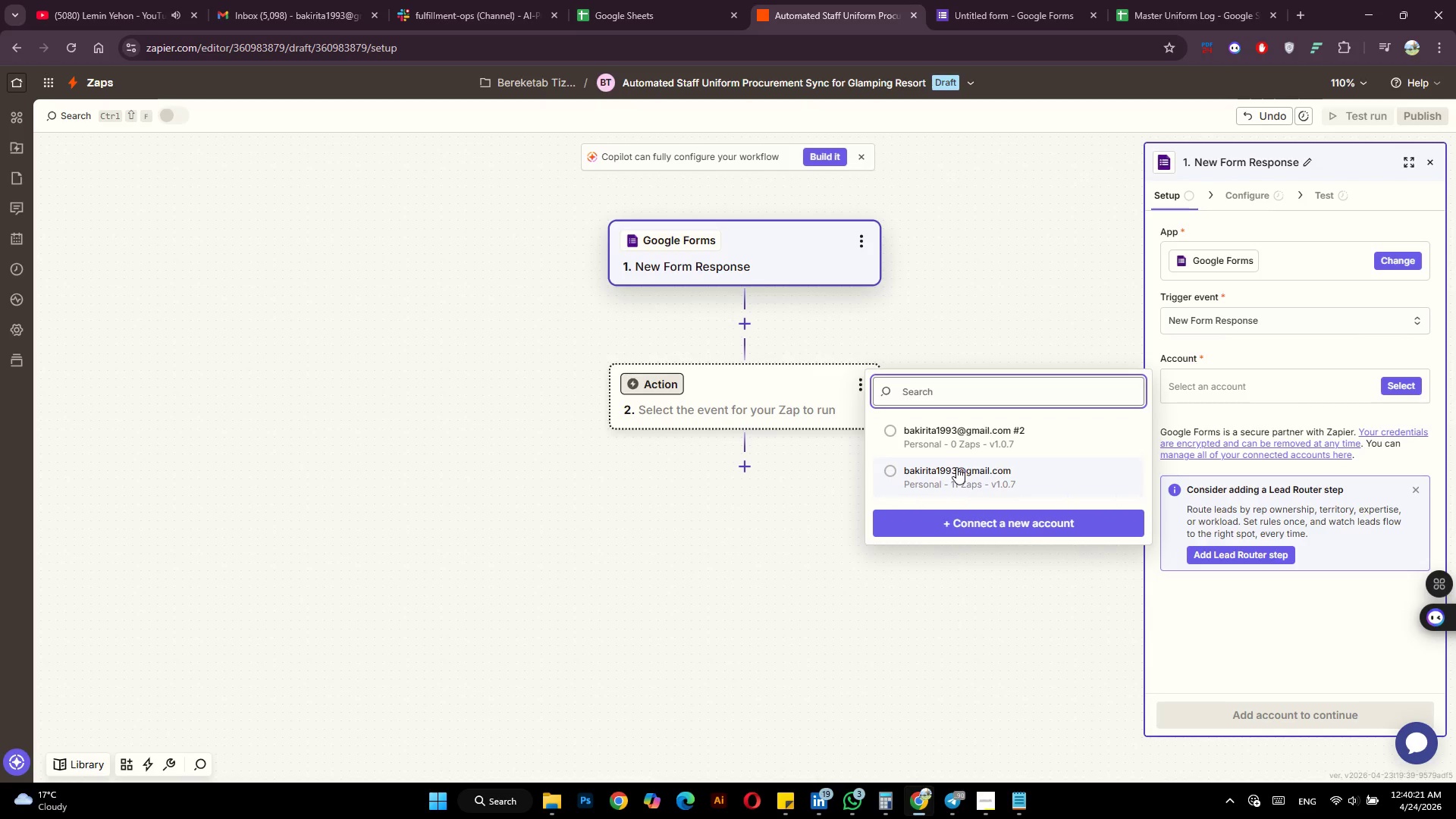 
left_click([956, 467])
 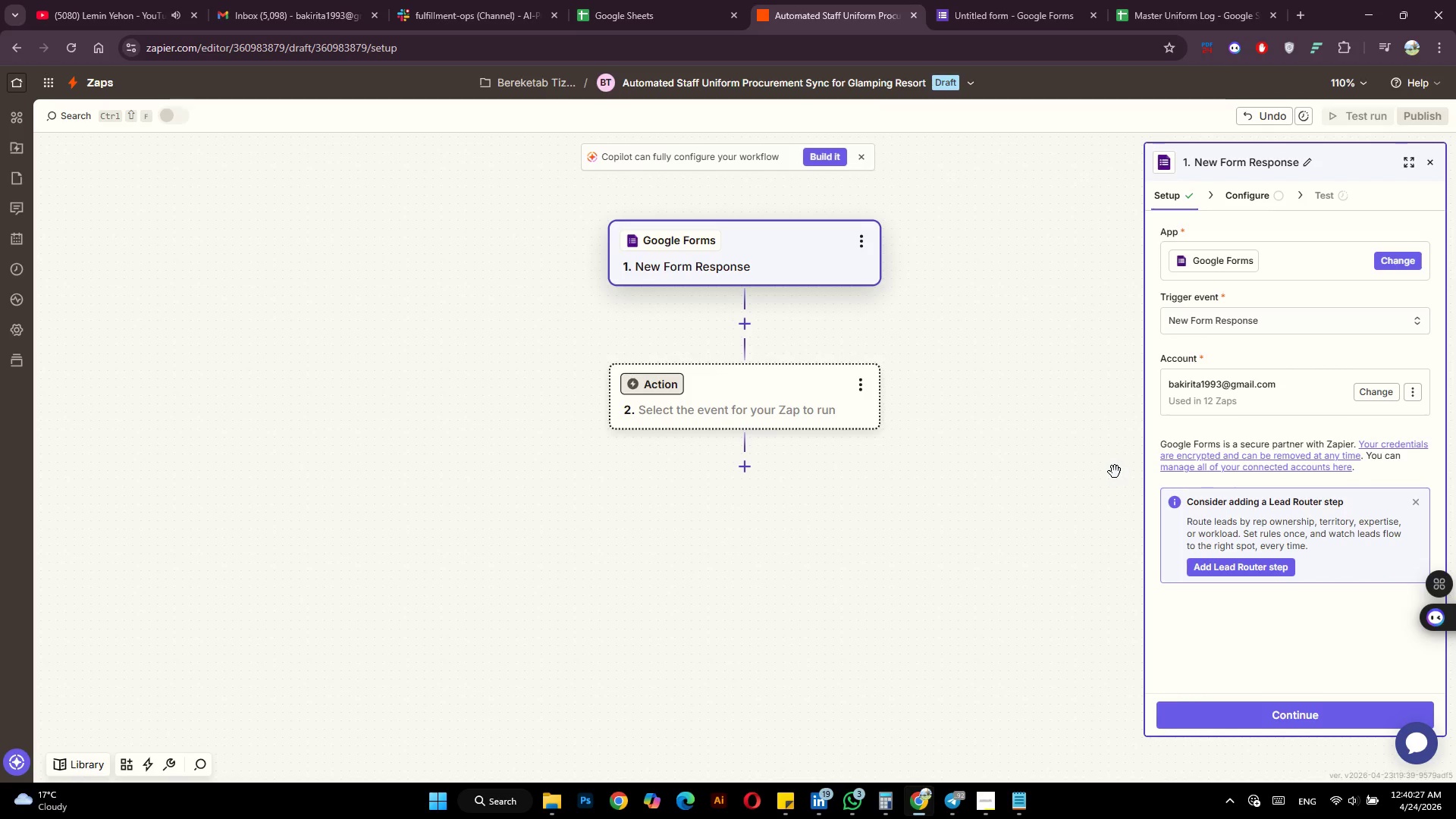 
wait(6.39)
 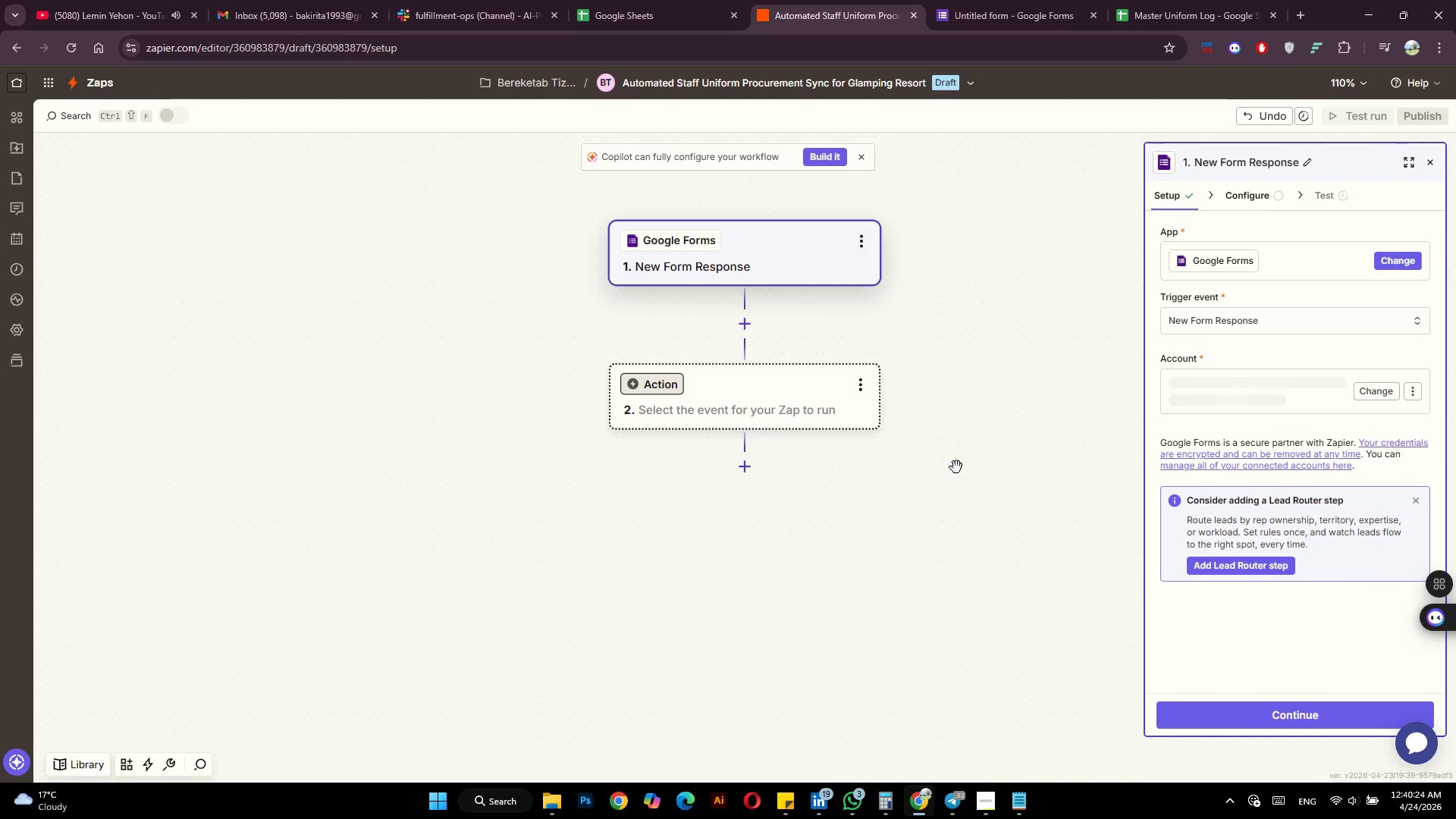 
left_click([1283, 710])
 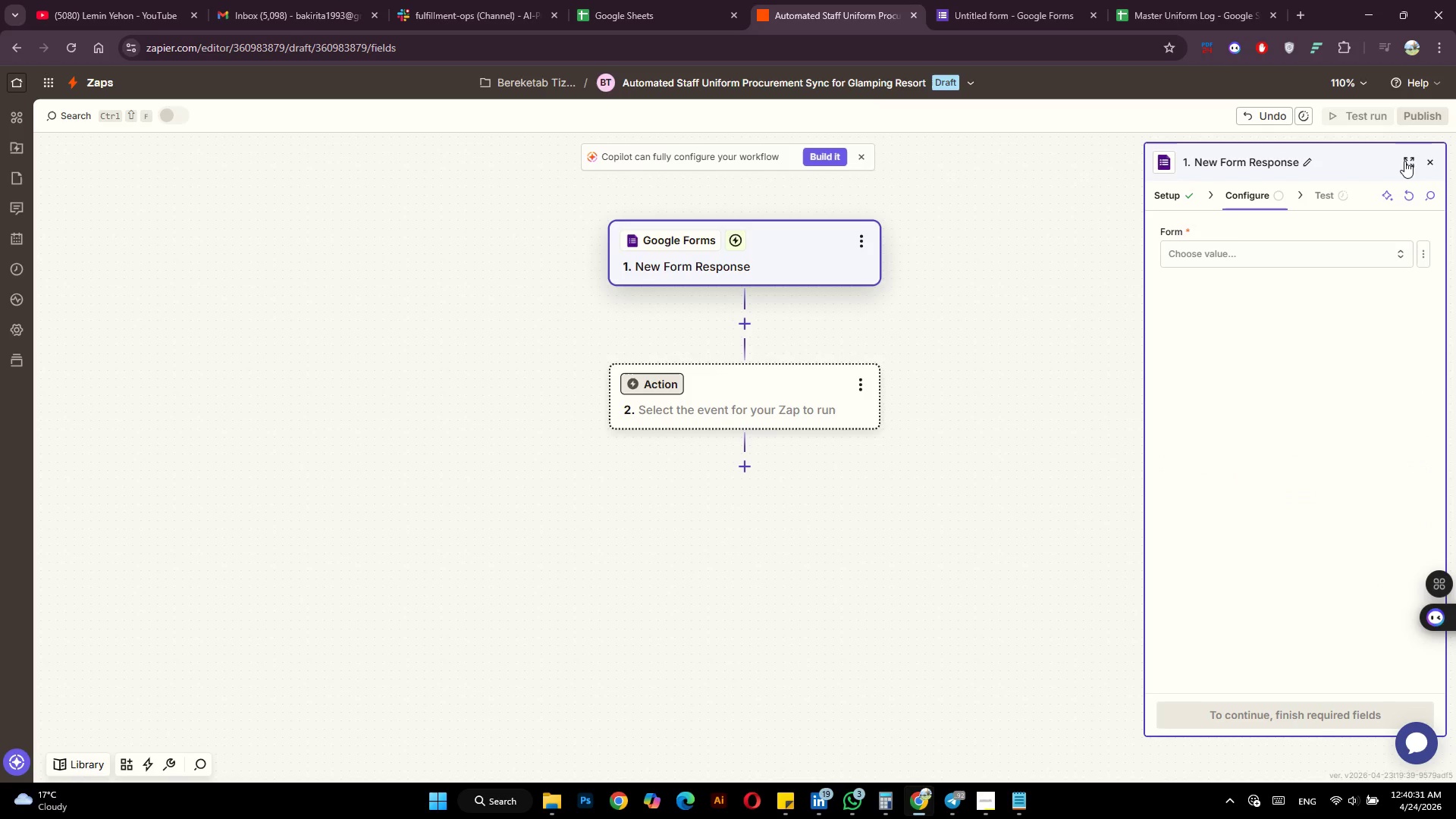 
left_click([1182, 254])
 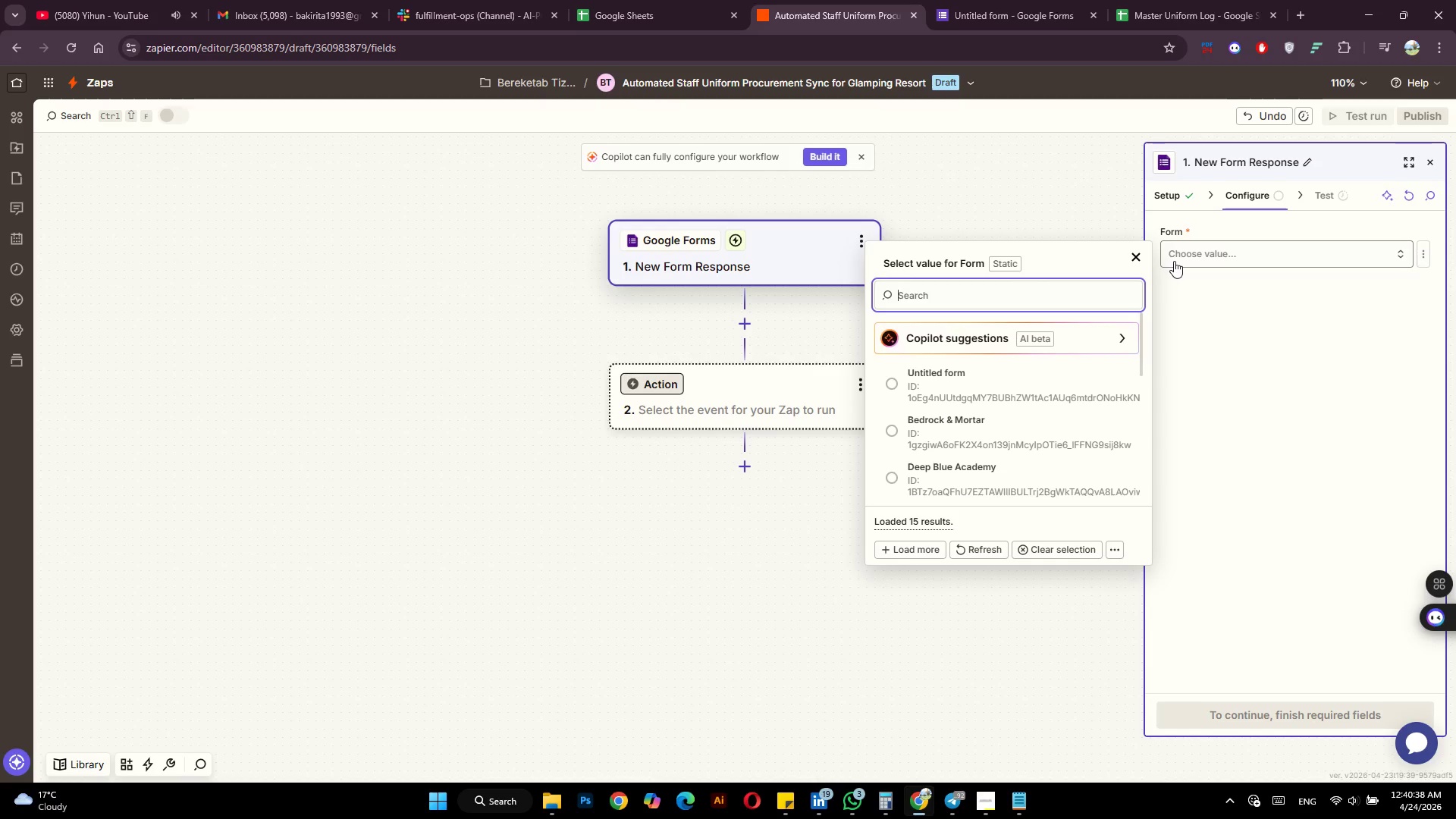 
wait(7.64)
 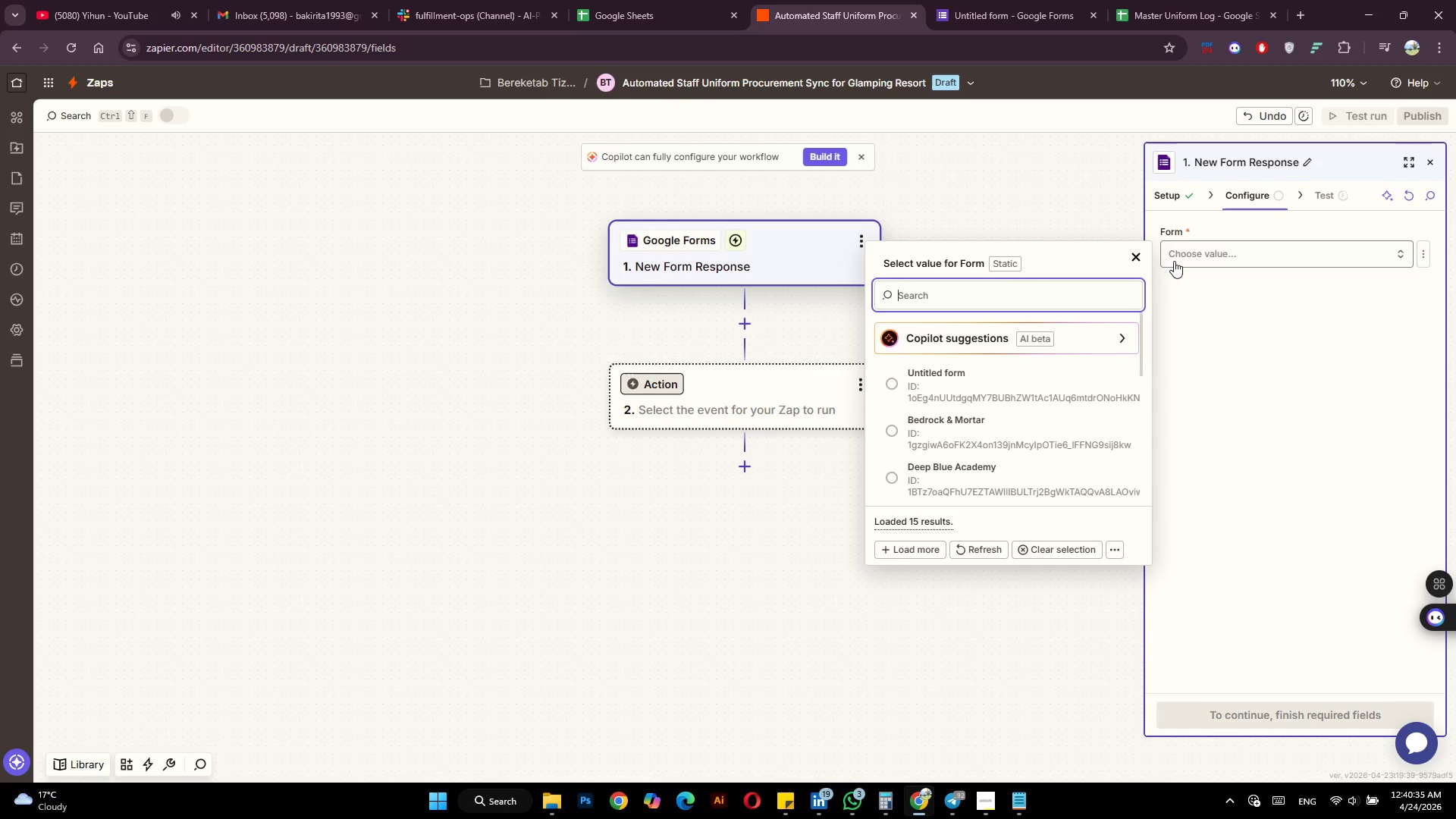 
left_click([799, 275])
 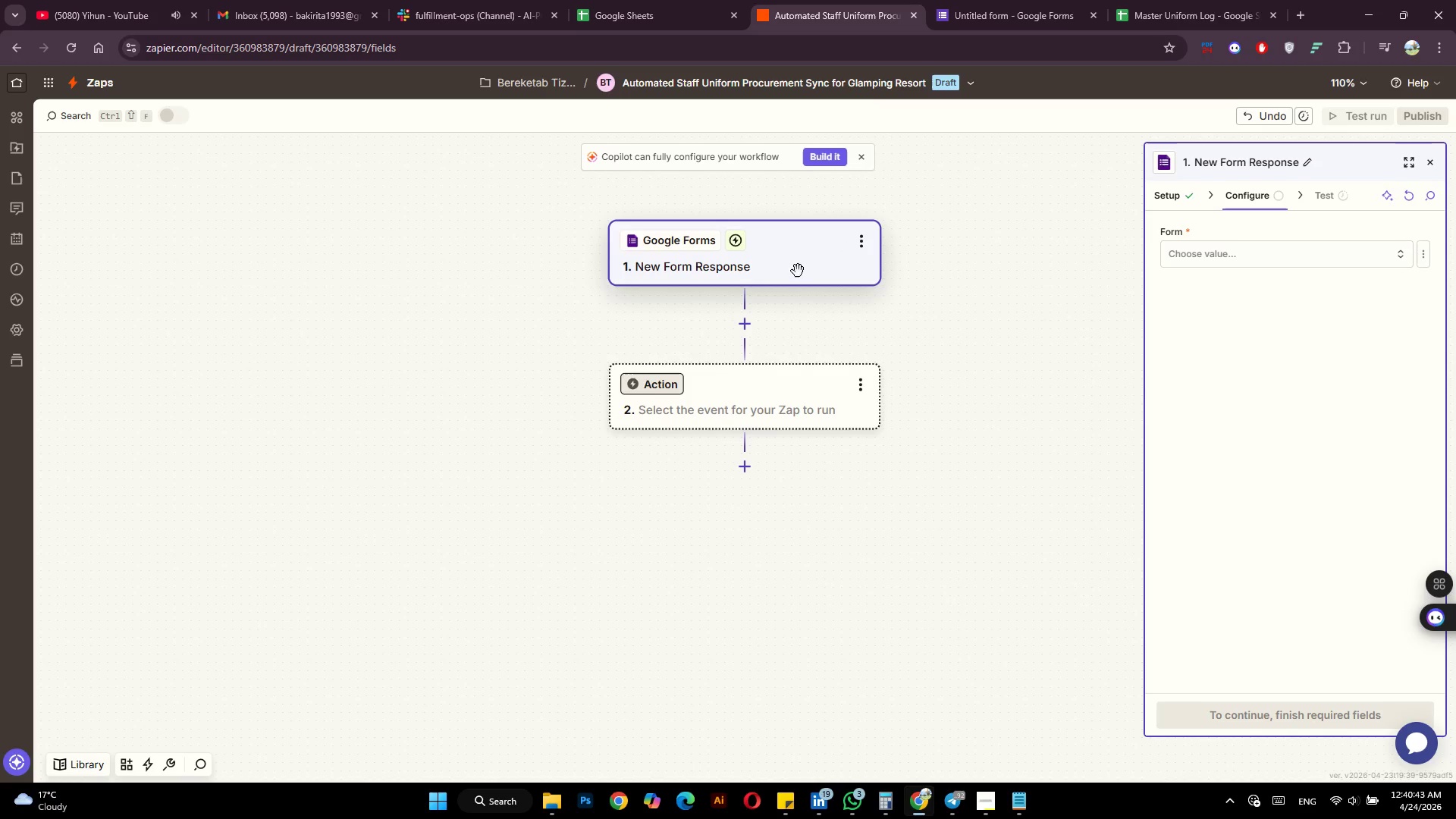 
left_click([1323, 249])
 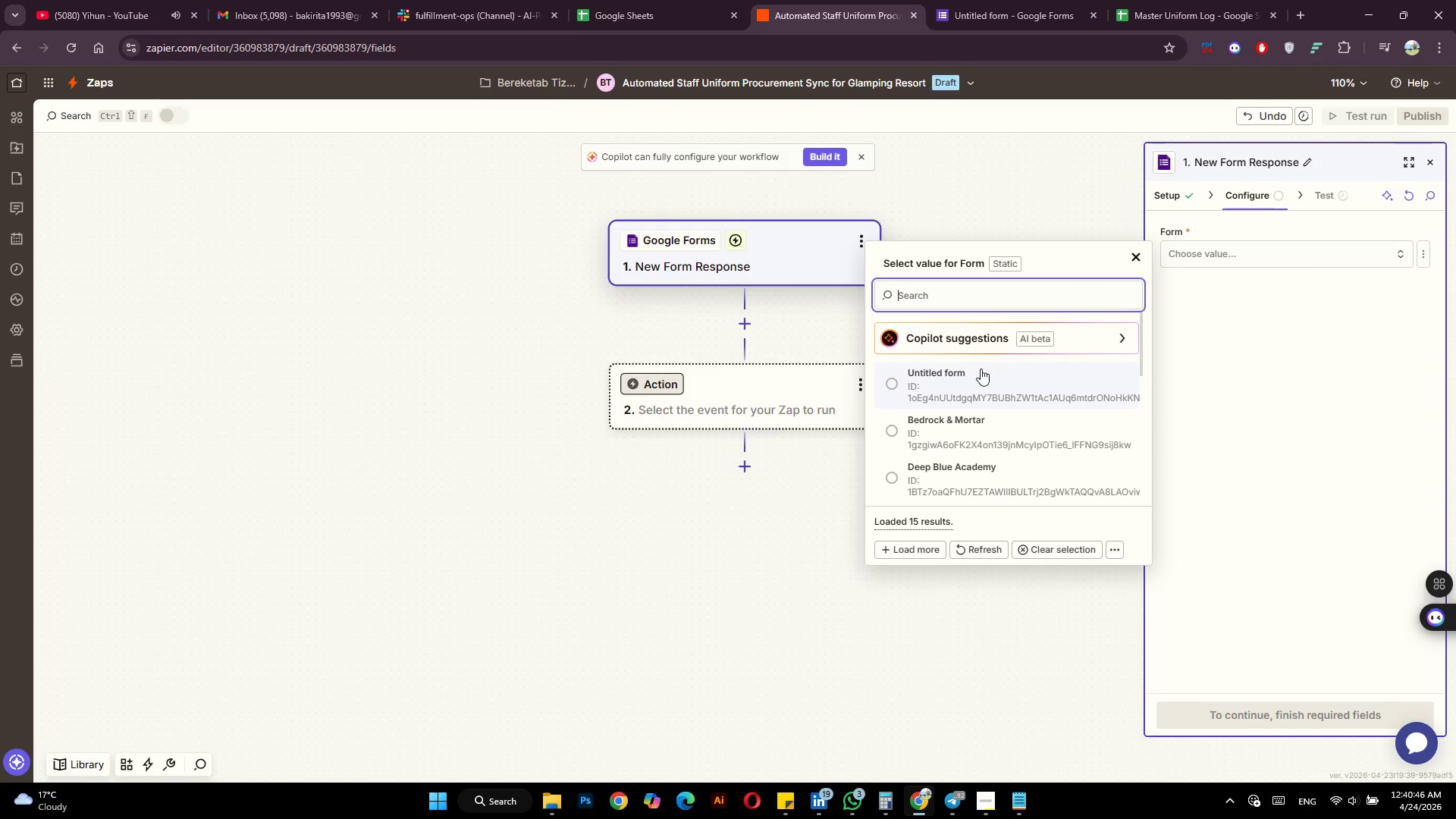 
left_click([981, 369])
 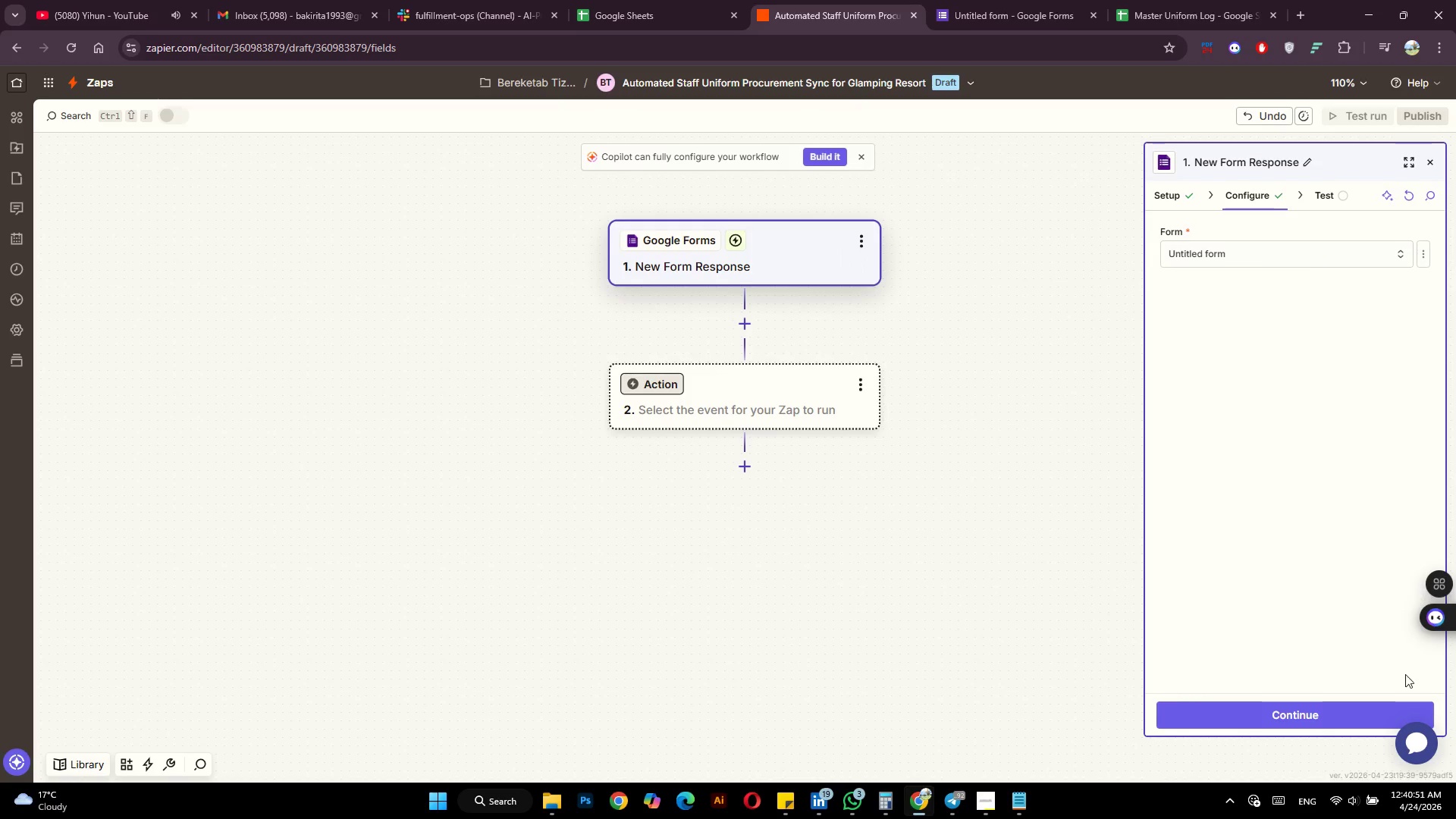 
wait(5.58)
 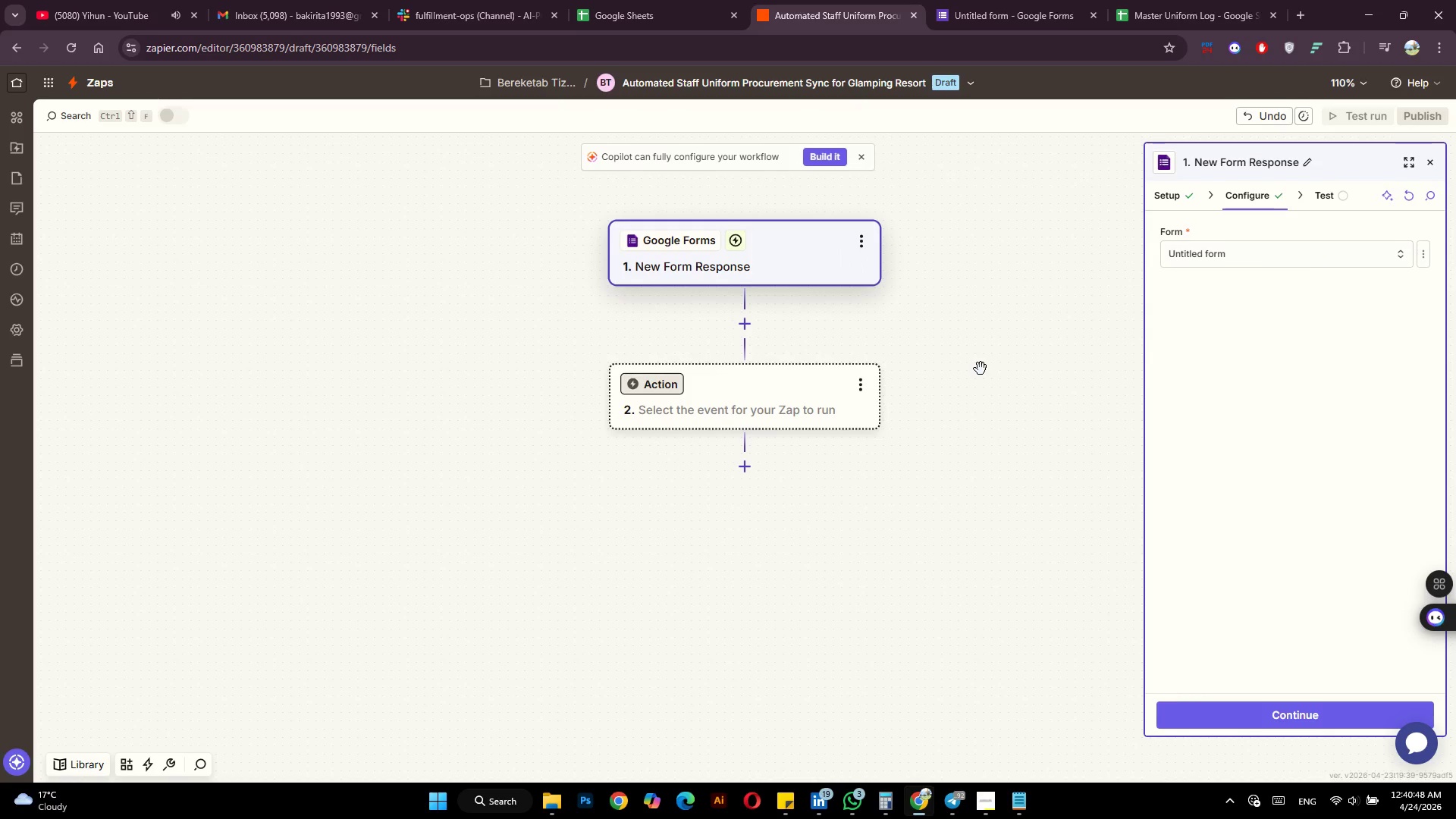 
left_click([1272, 709])
 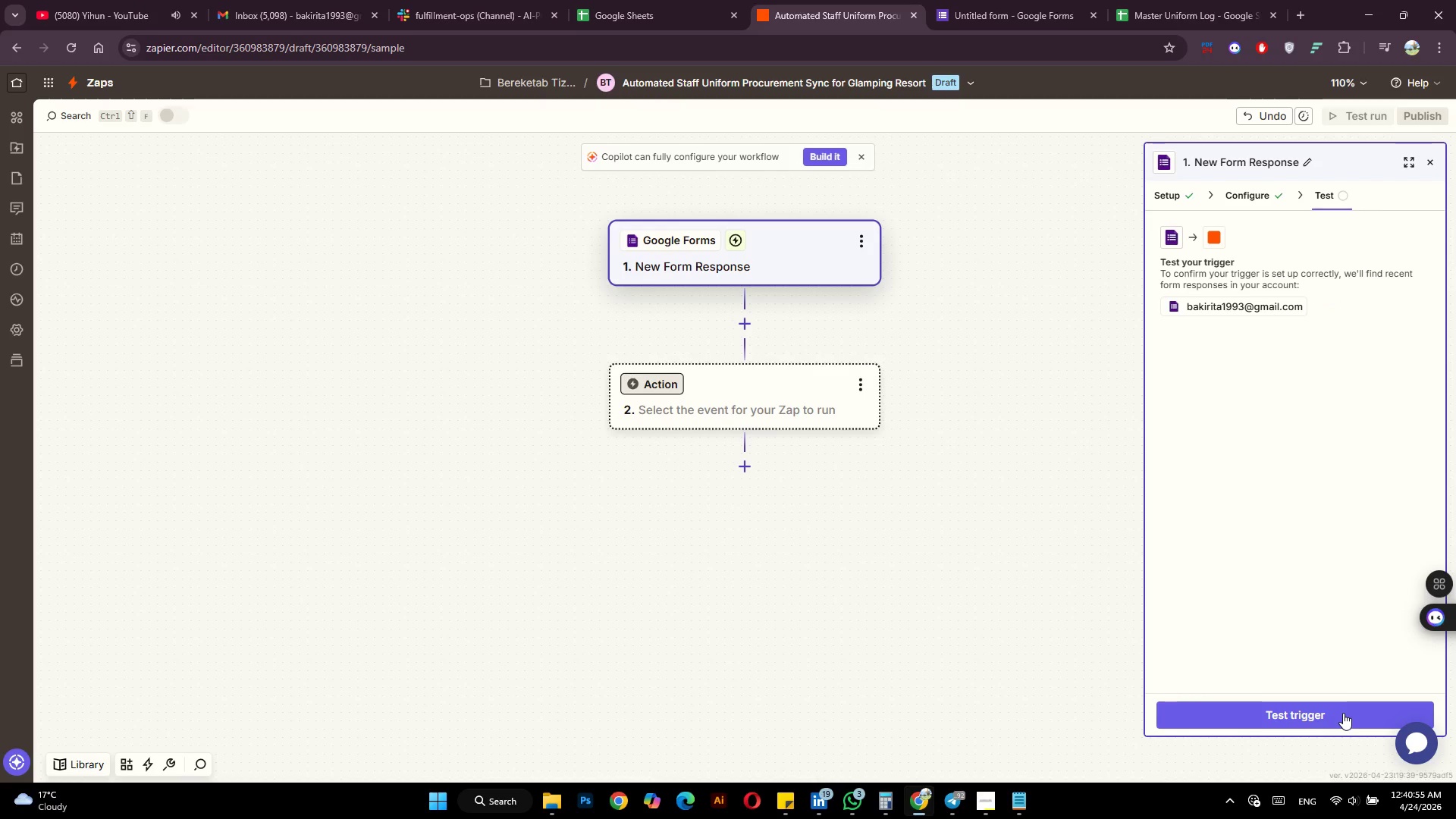 
left_click([1343, 712])
 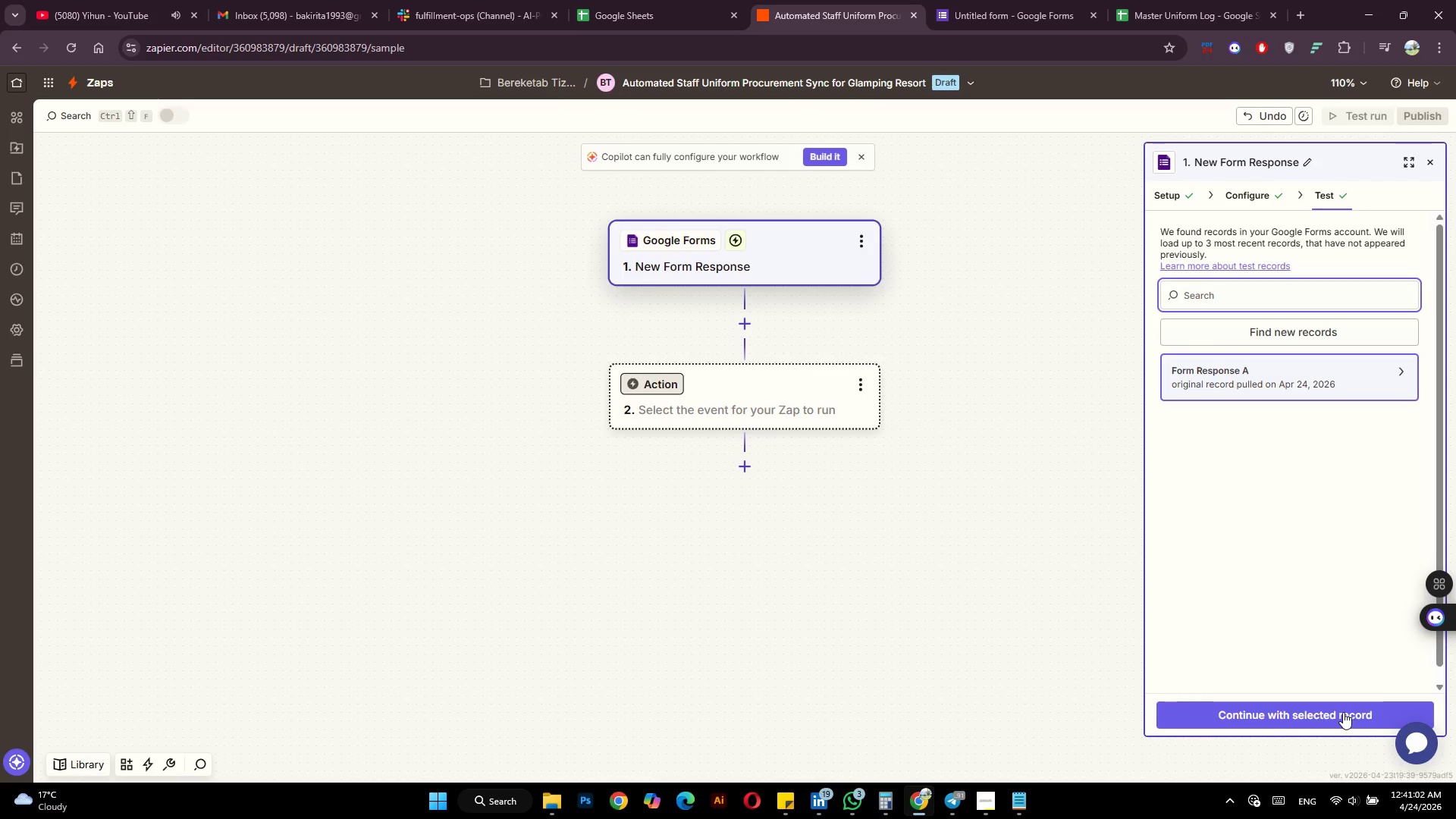 
wait(10.56)
 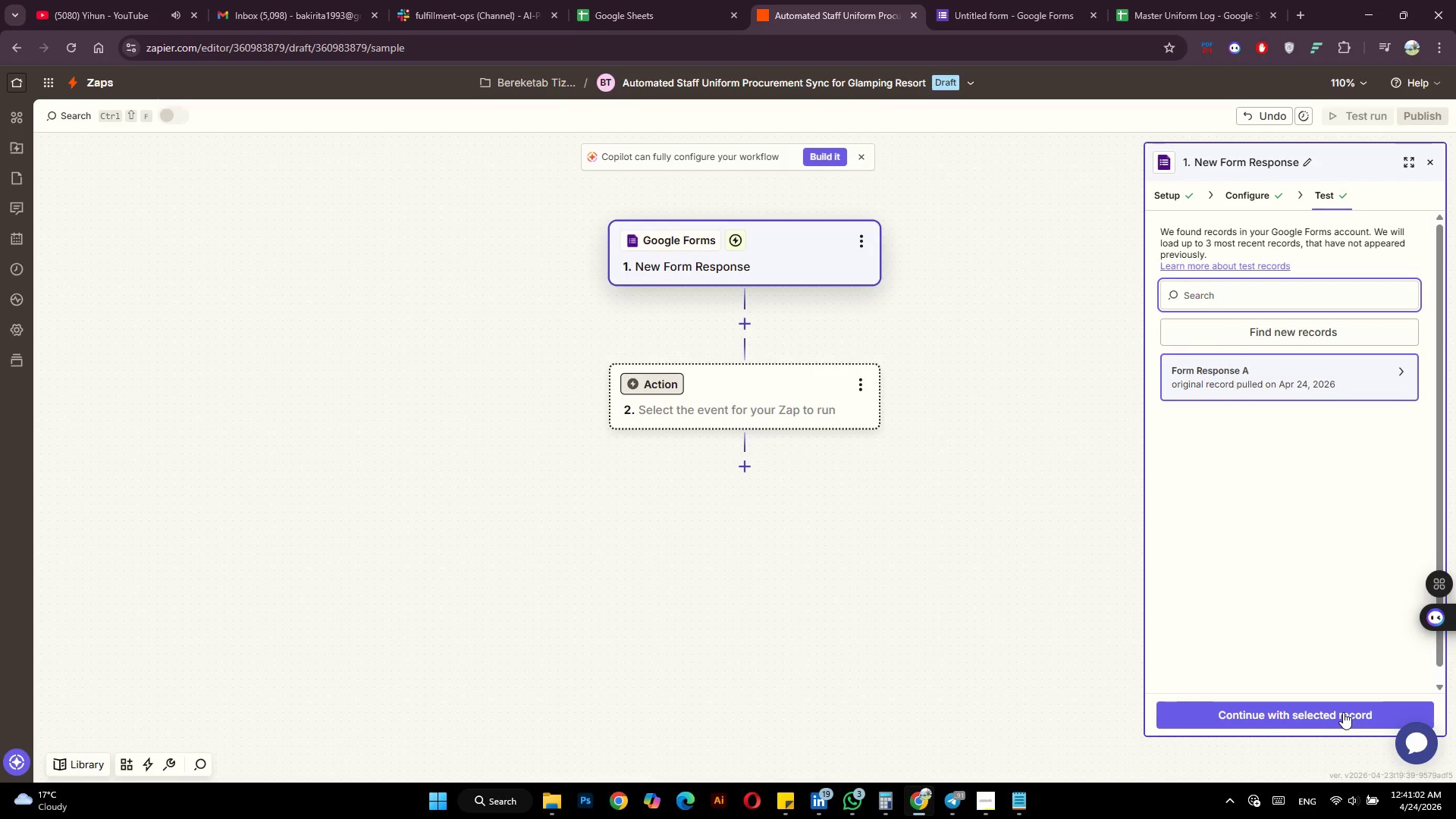 
left_click([1343, 712])
 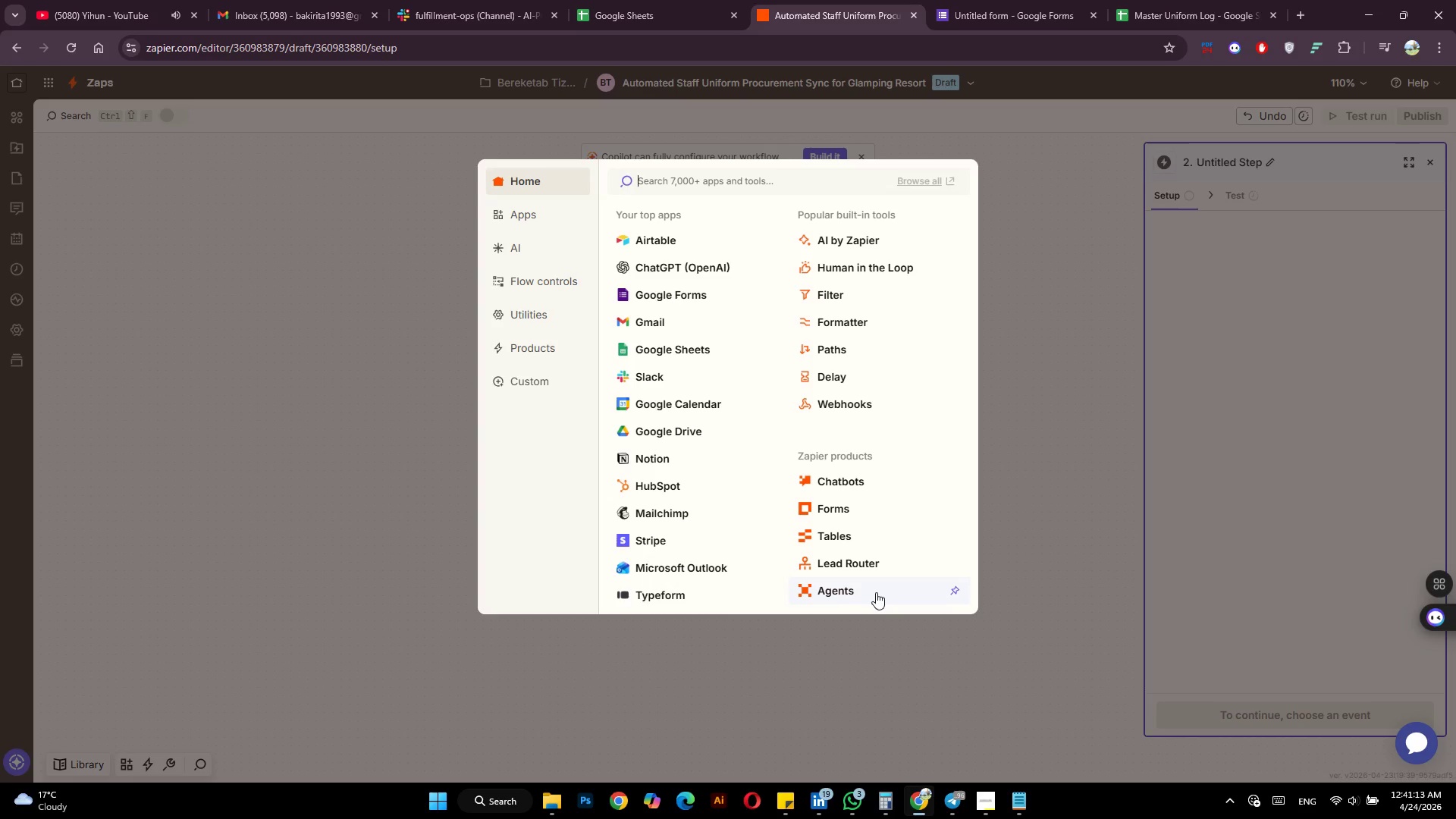 
wait(10.89)
 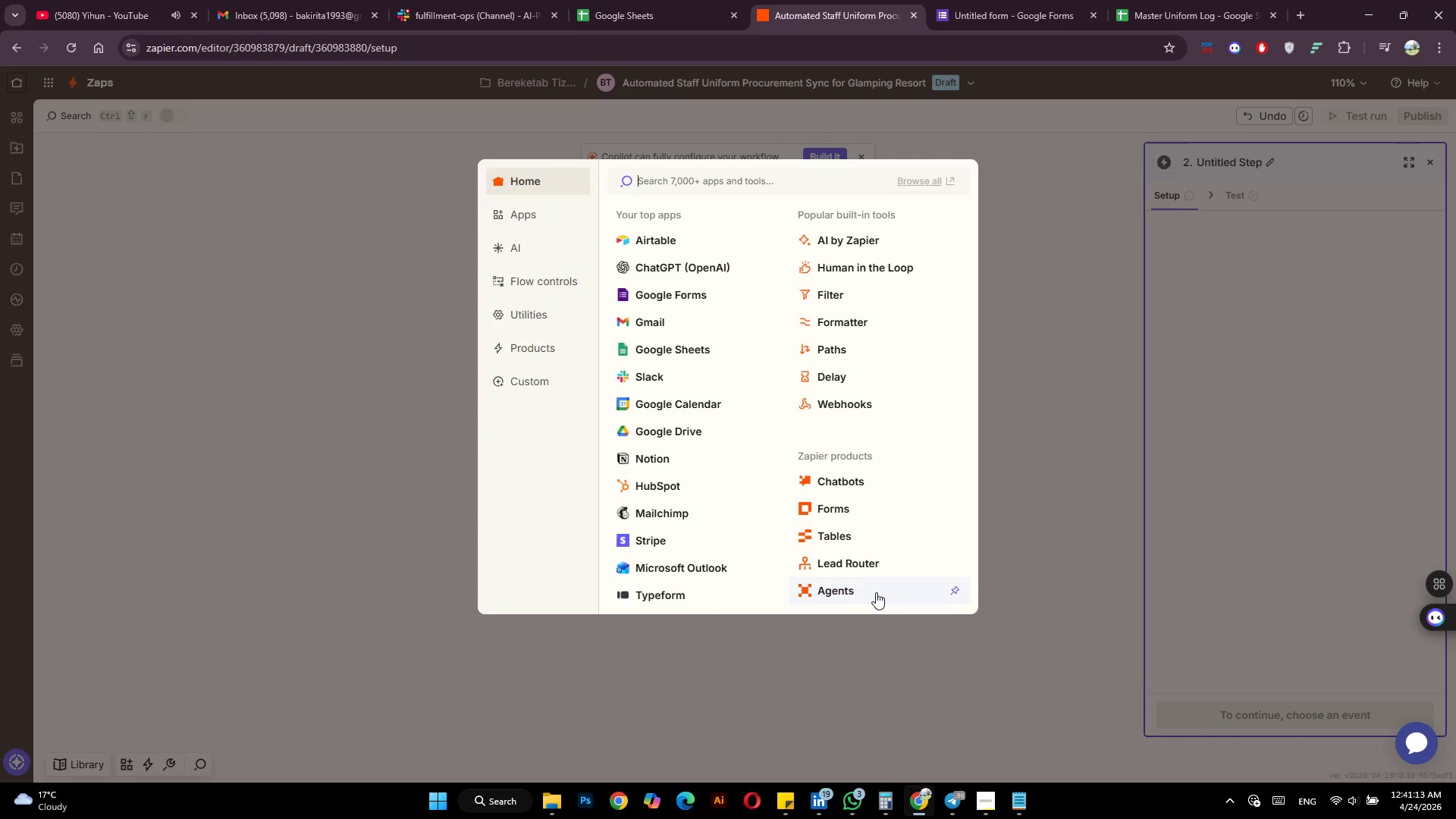 
left_click([687, 355])
 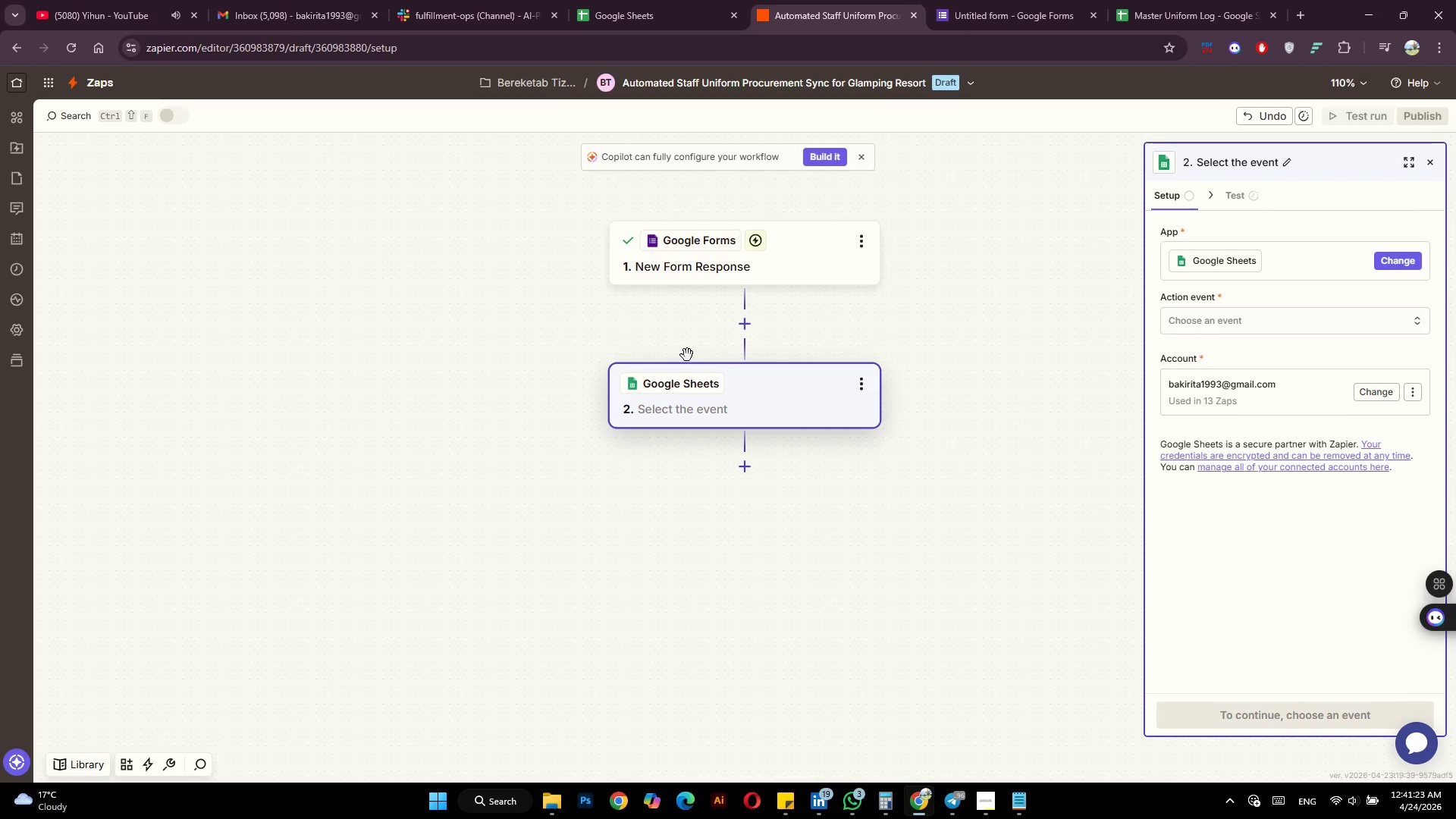 
wait(7.08)
 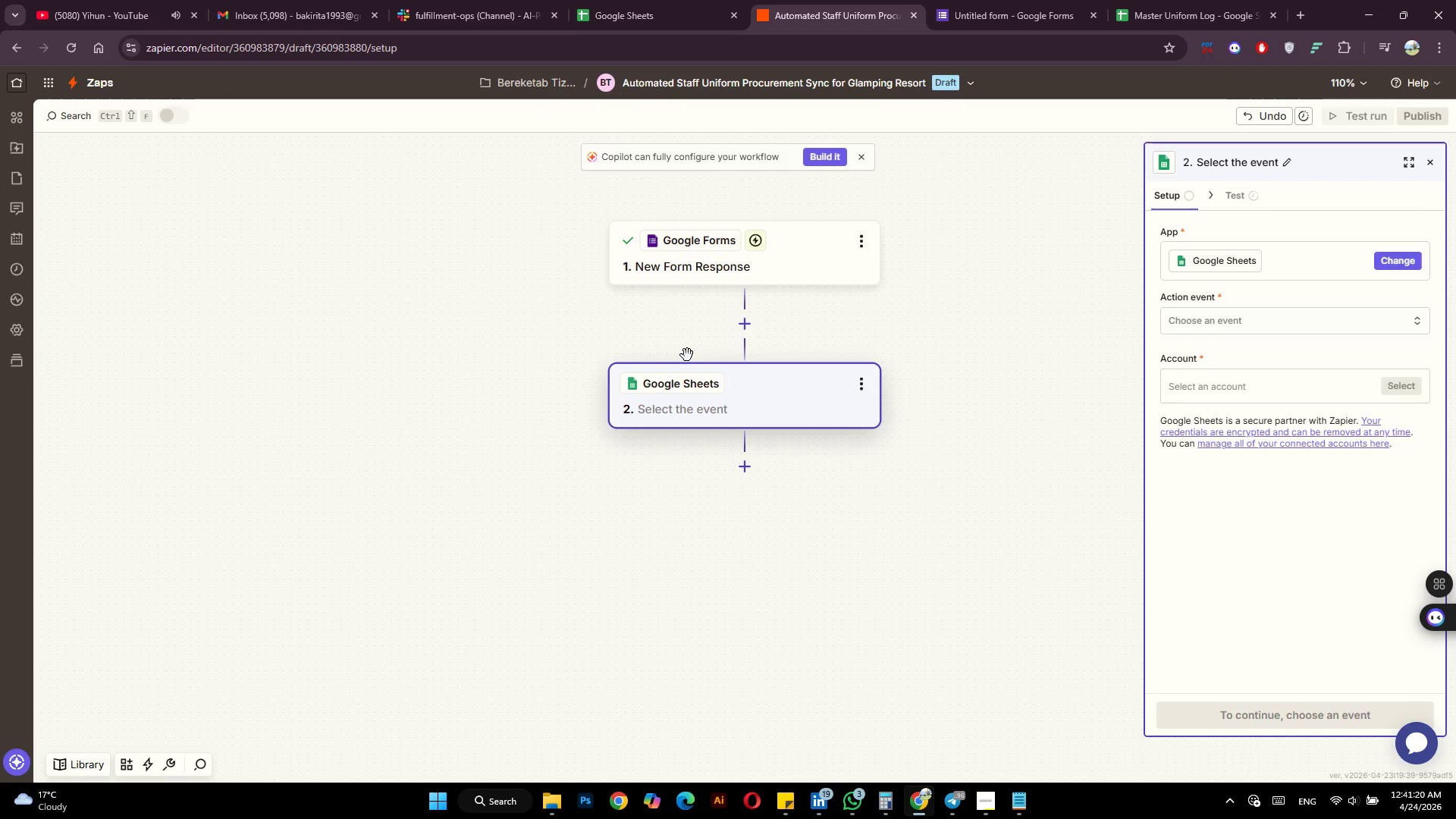 
left_click([1246, 328])
 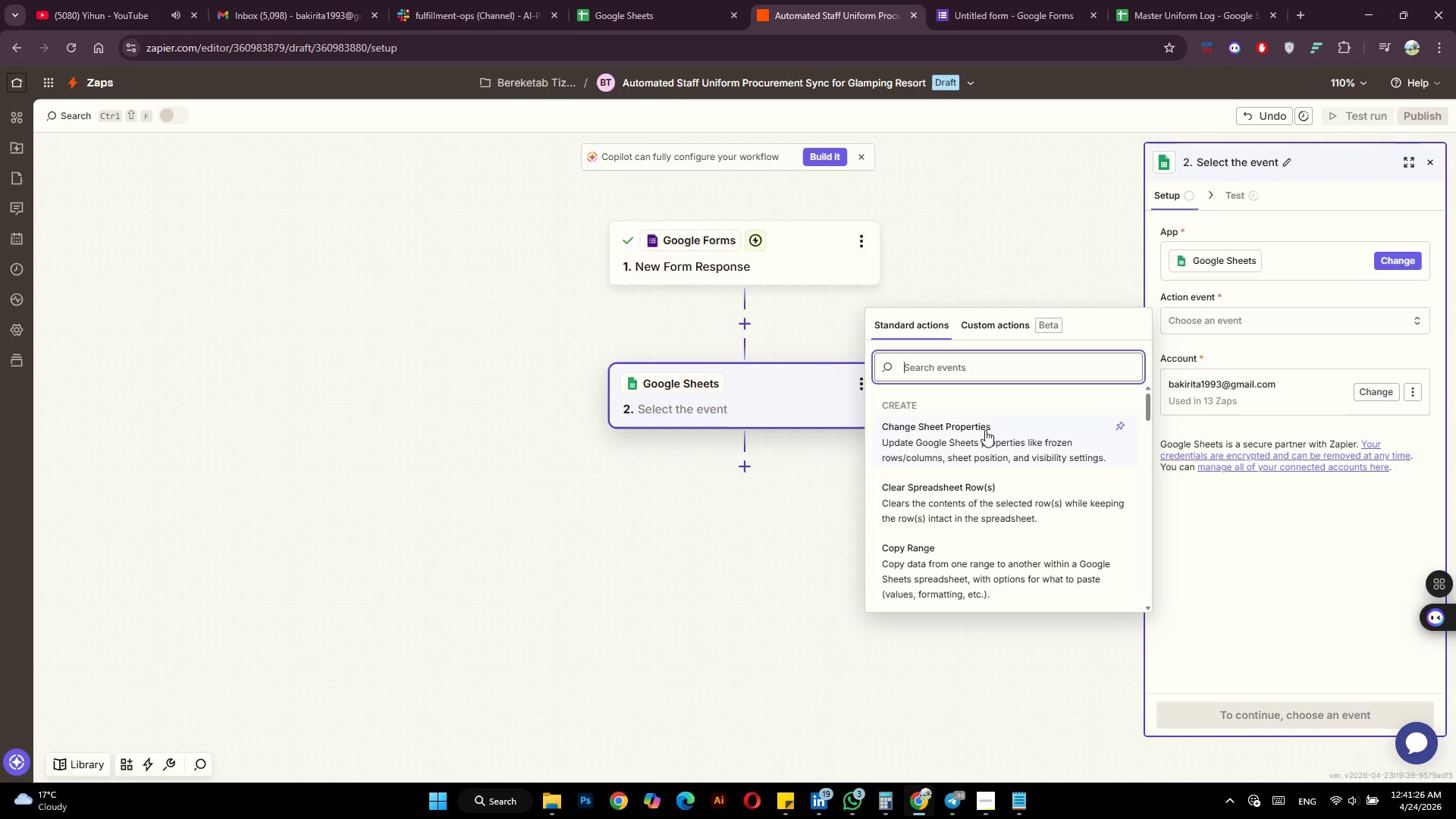 
scroll: coordinate [984, 428], scroll_direction: down, amount: 3.0
 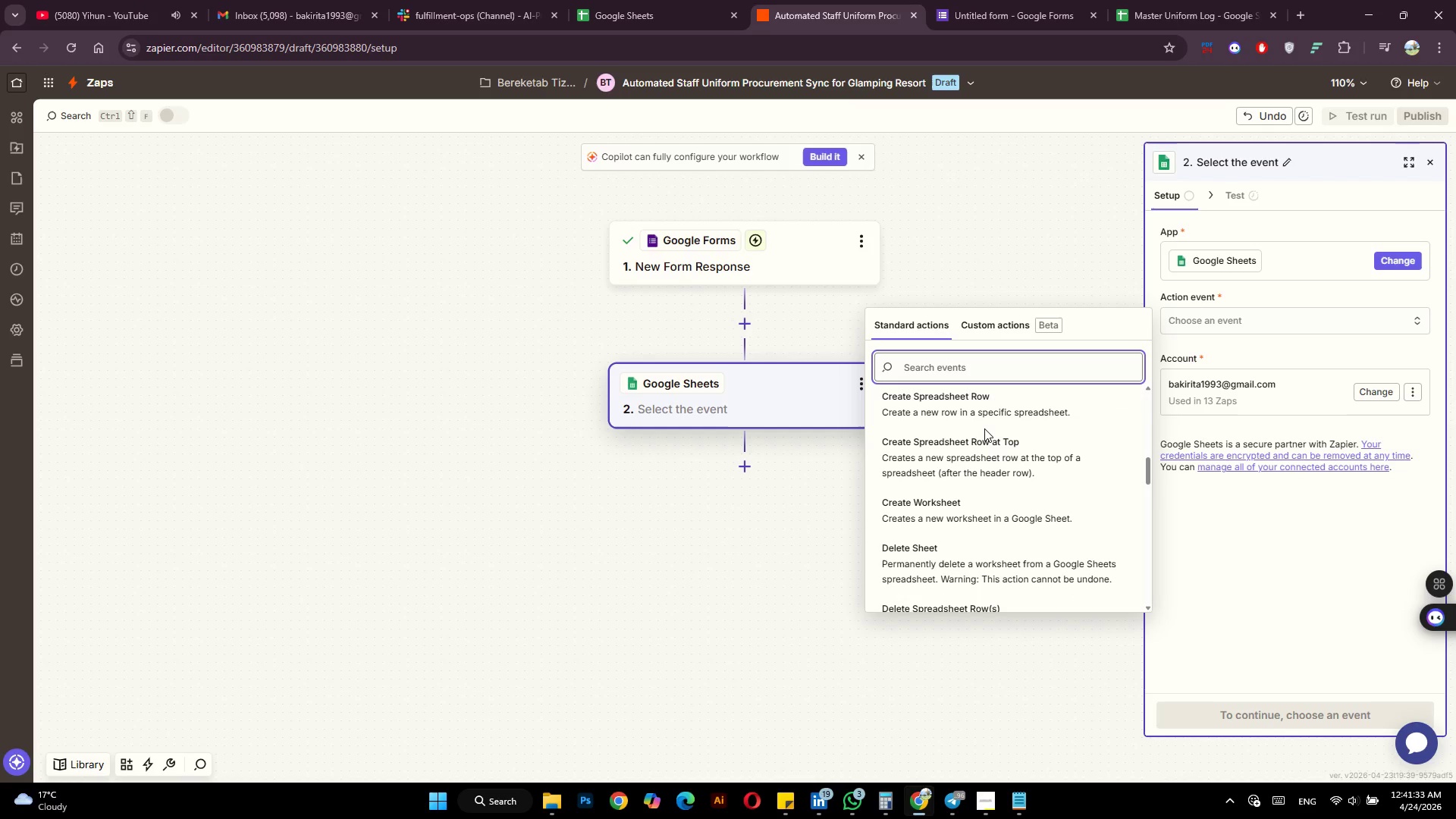 
left_click([984, 405])
 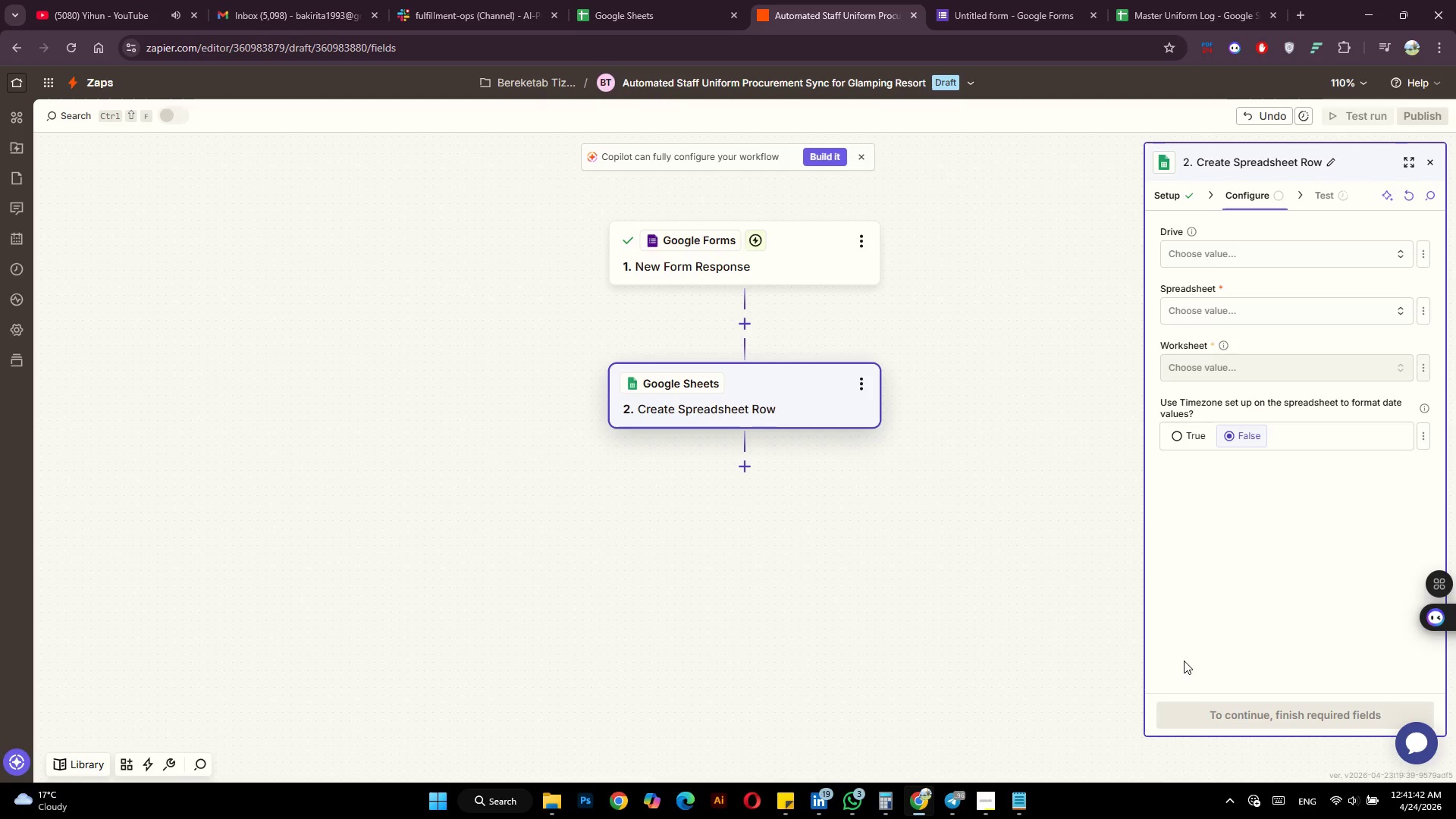 
wait(12.75)
 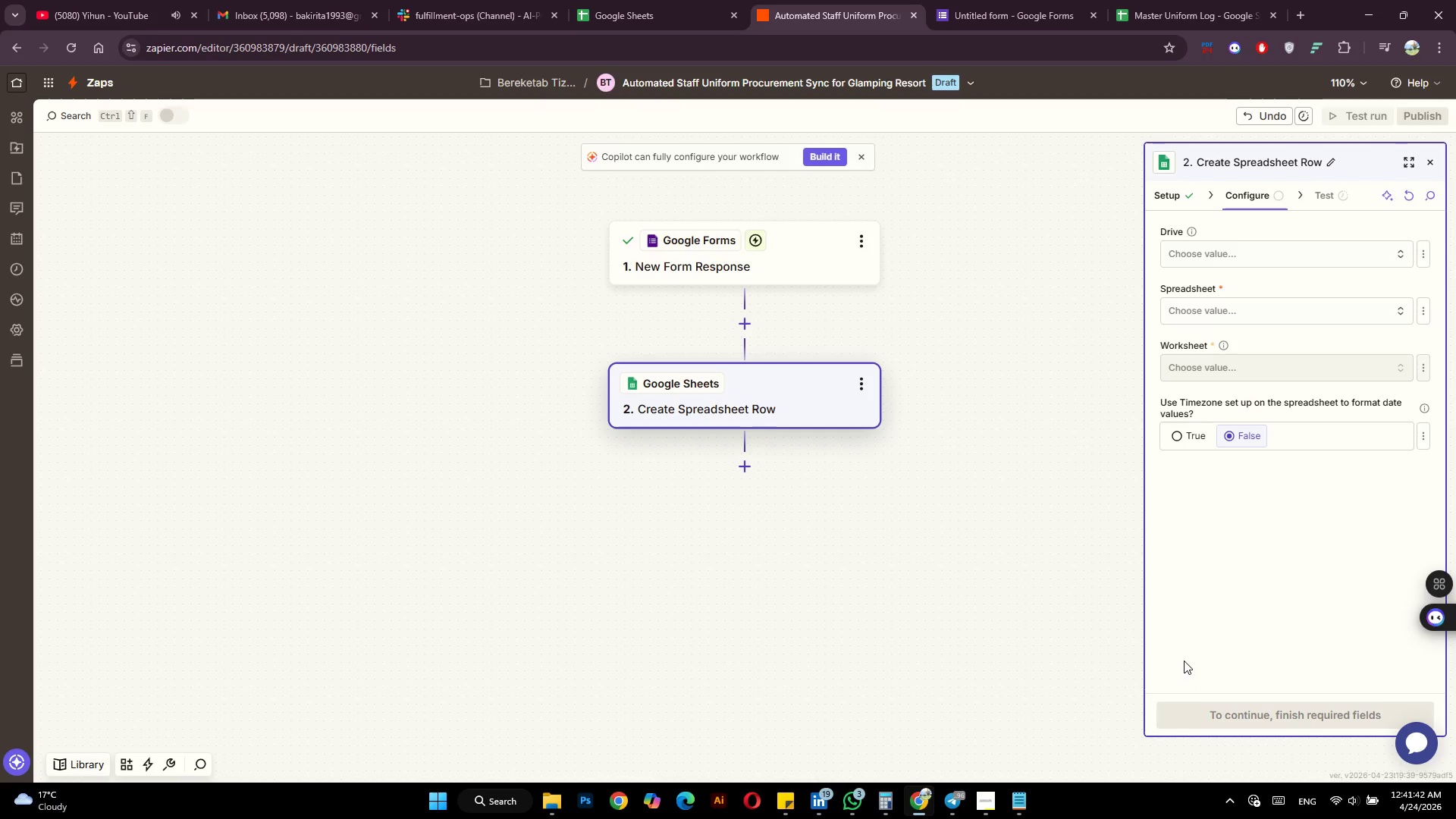 
left_click([1263, 256])
 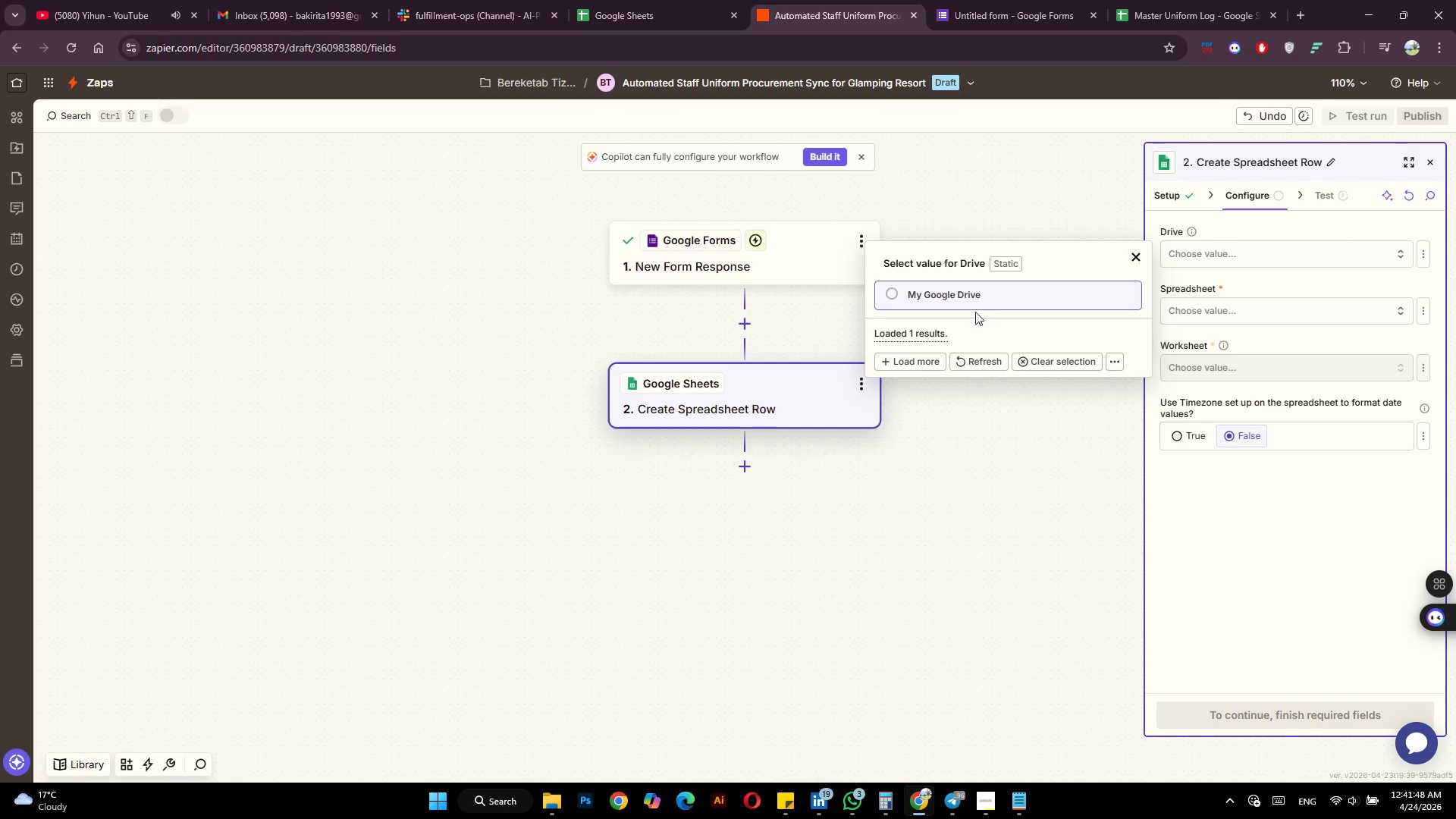 
left_click([972, 286])
 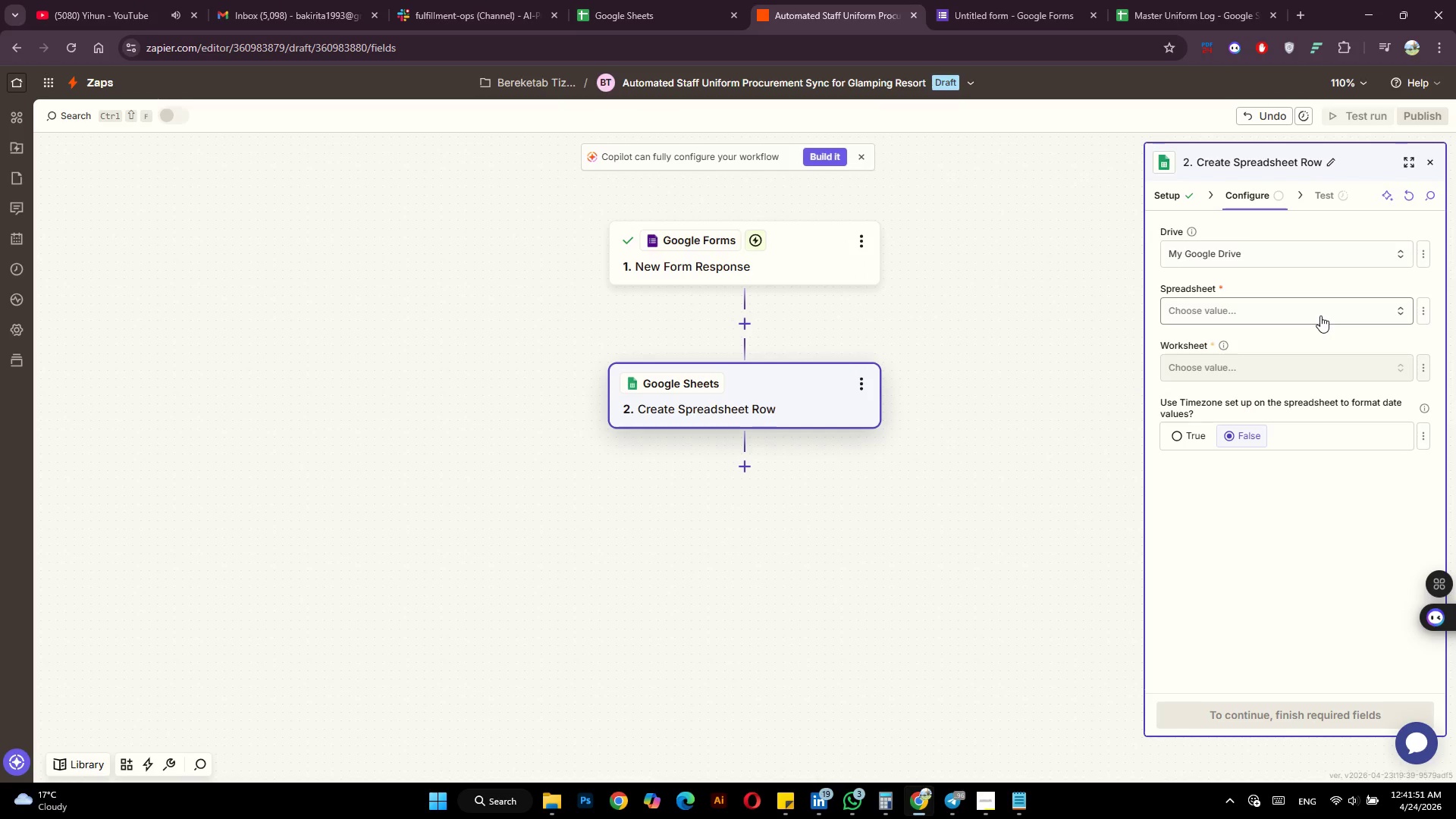 
left_click([1320, 315])
 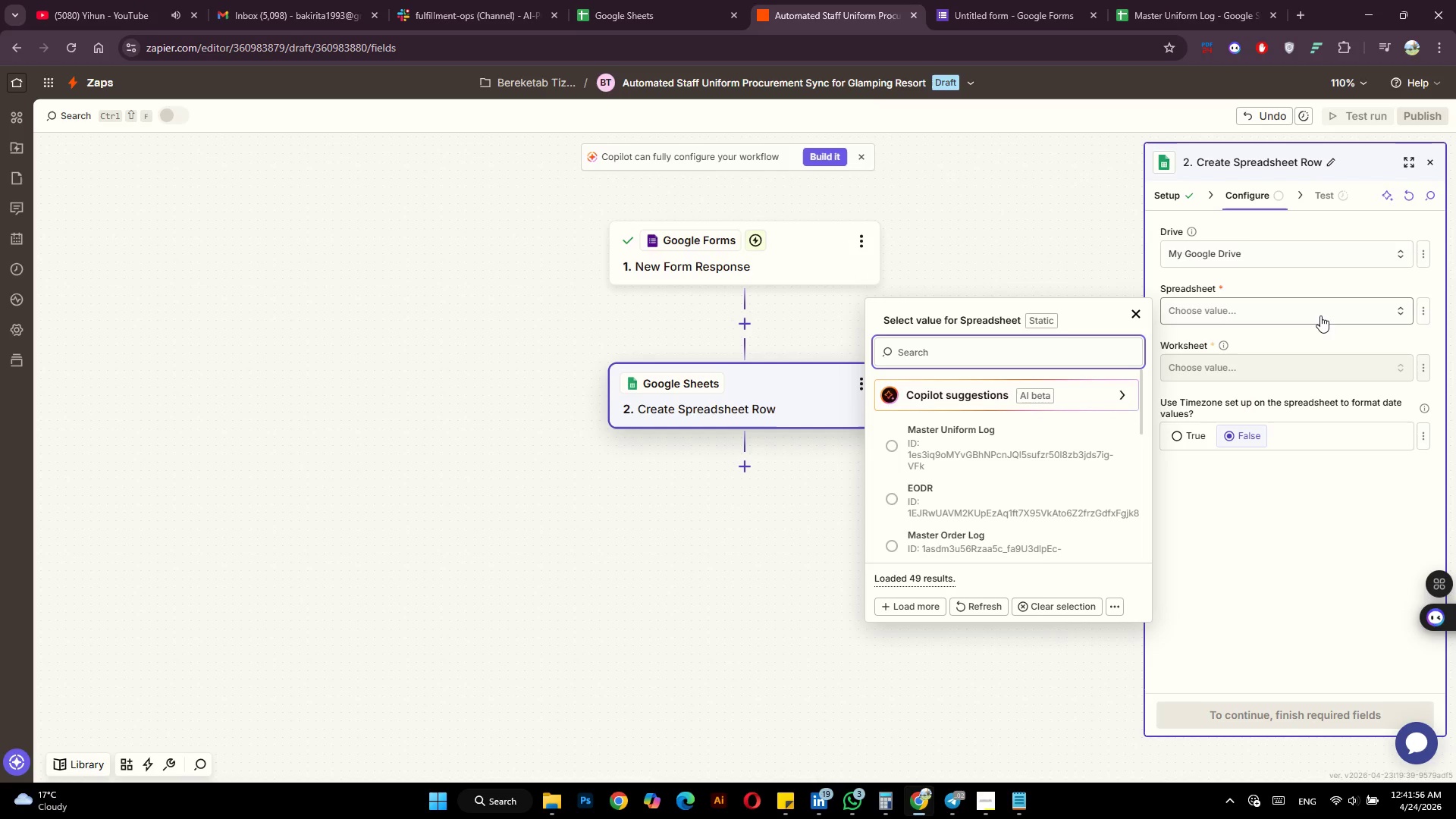 
wait(7.06)
 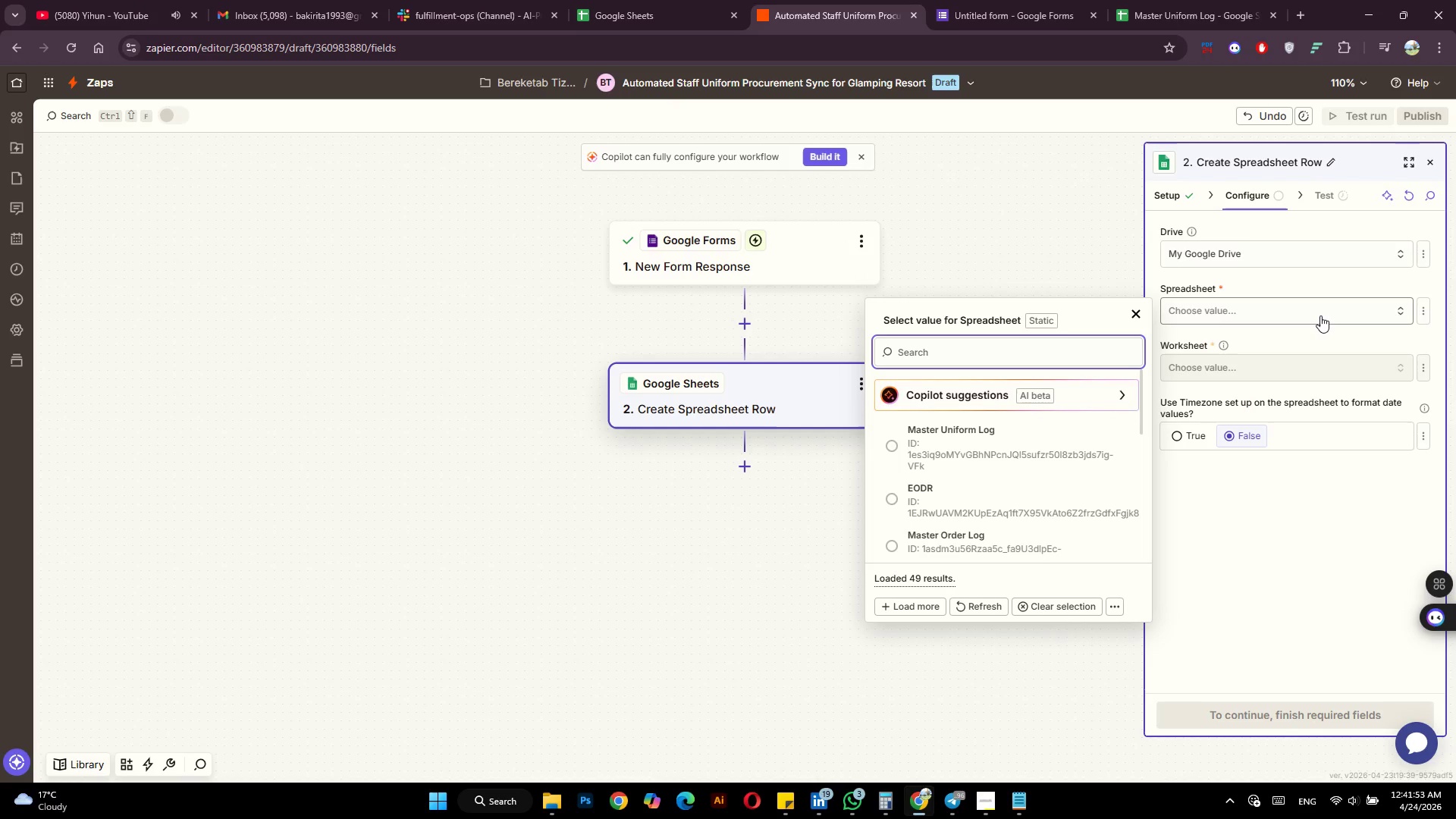 
left_click([981, 433])
 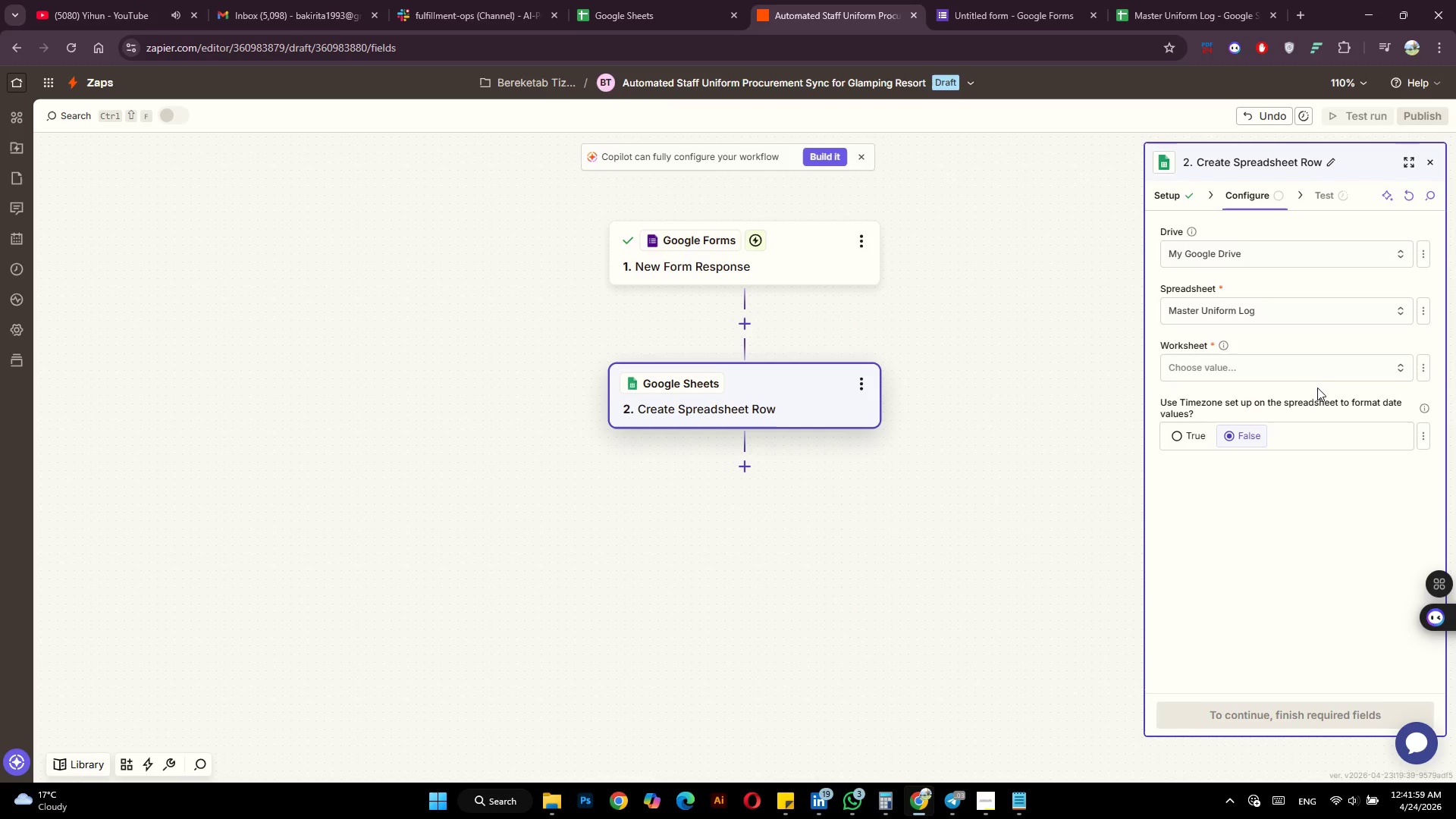 
left_click([1315, 374])
 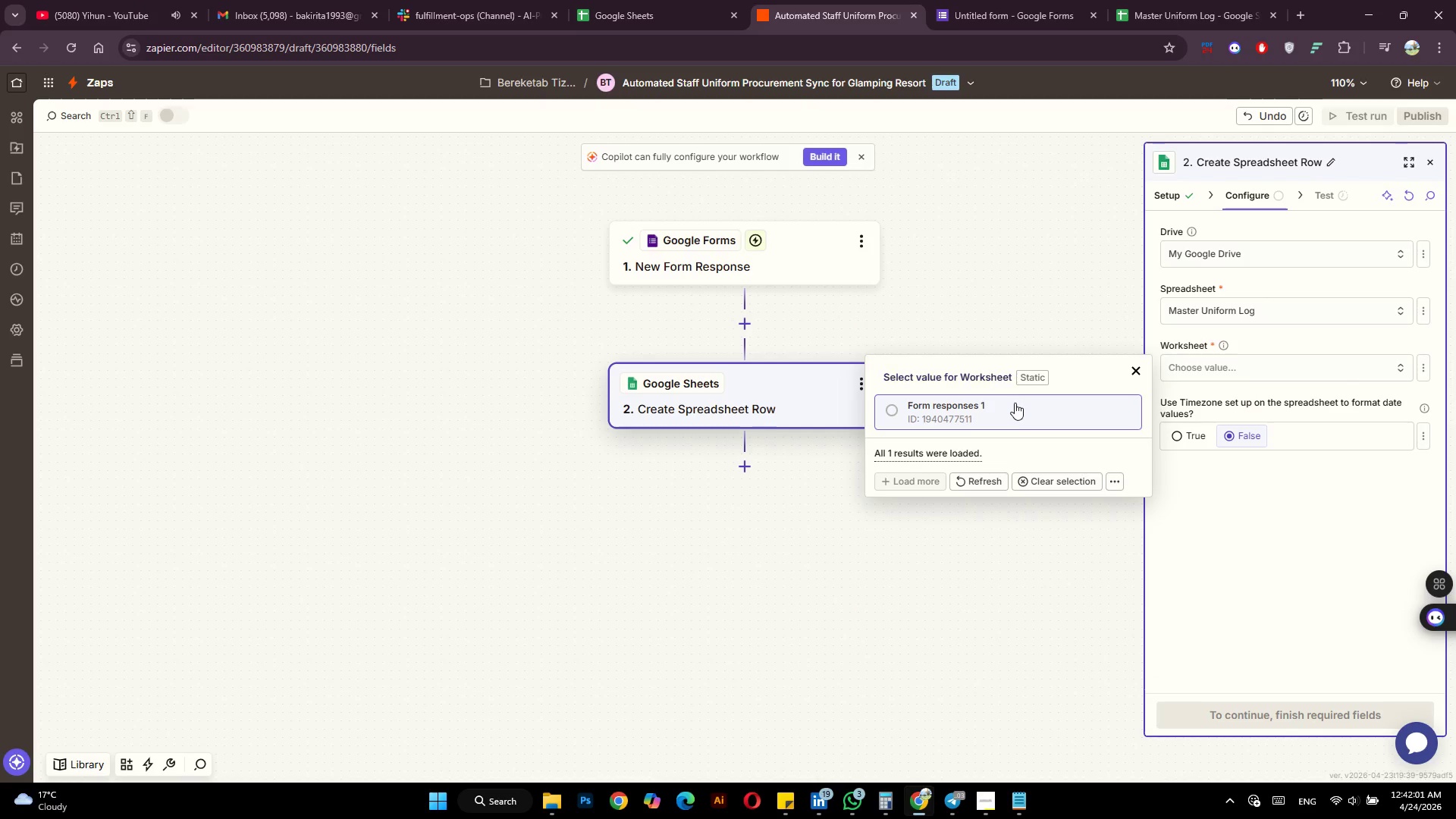 
left_click([1015, 408])
 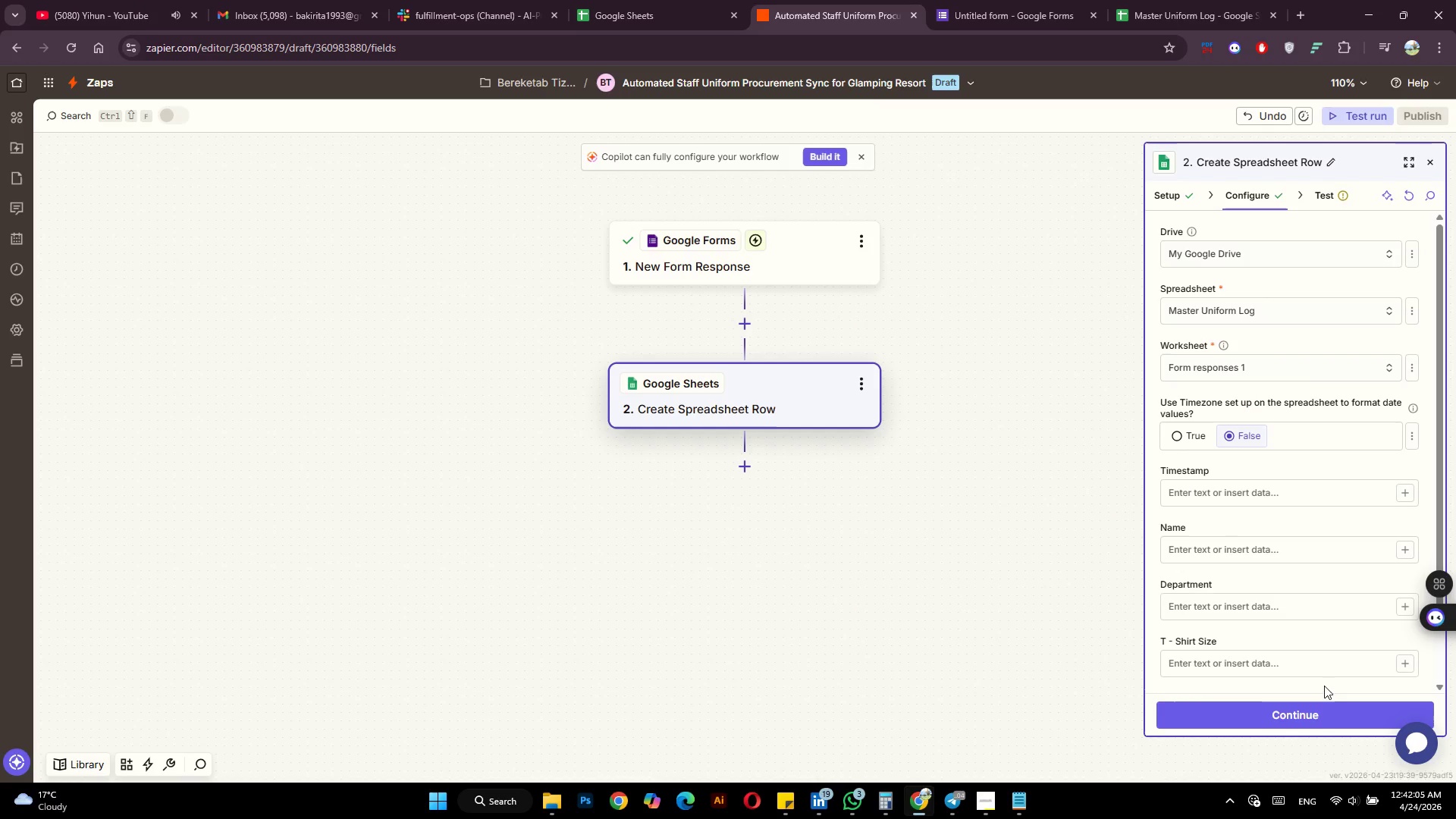 
left_click([1326, 711])
 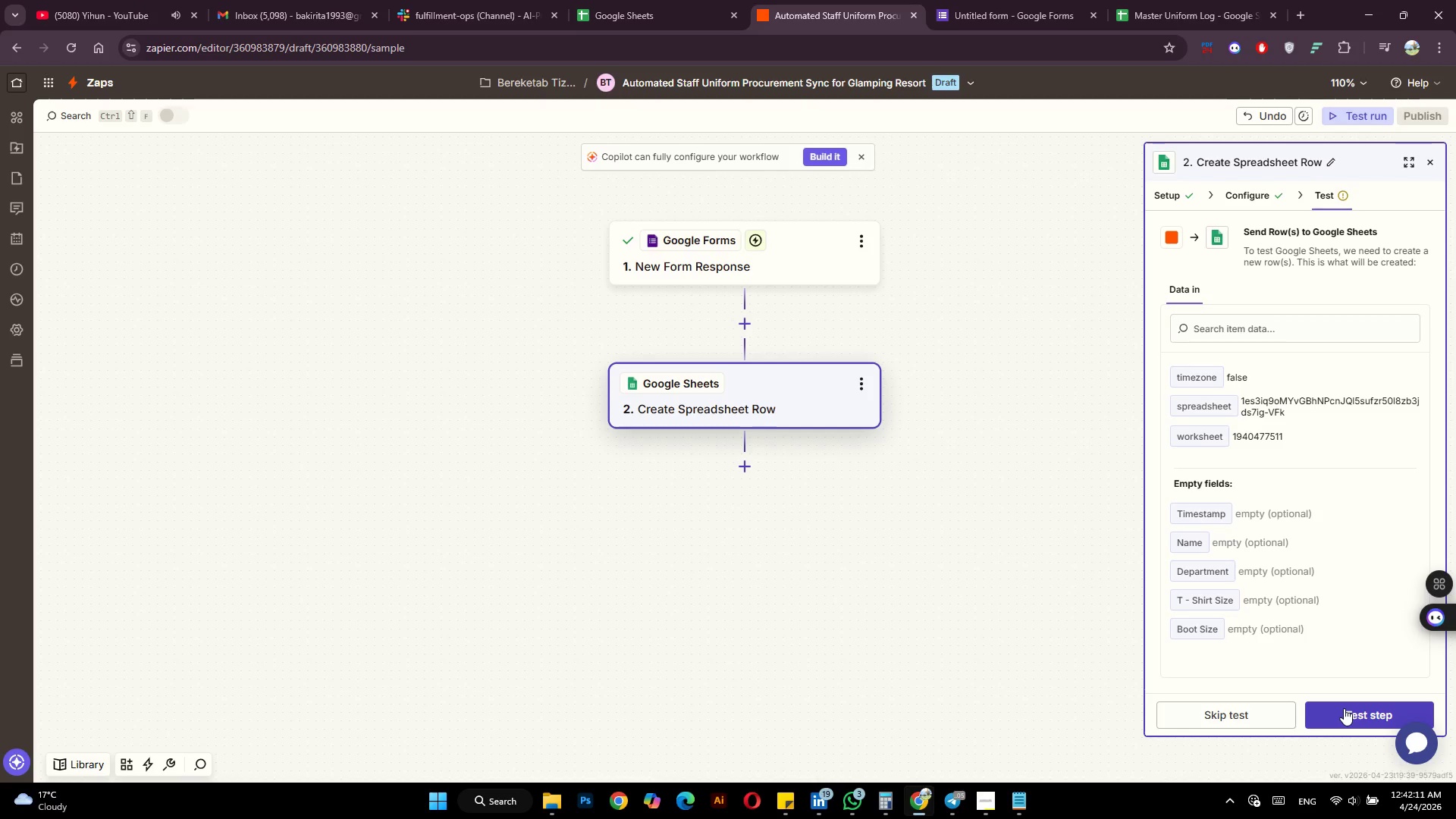 
wait(6.09)
 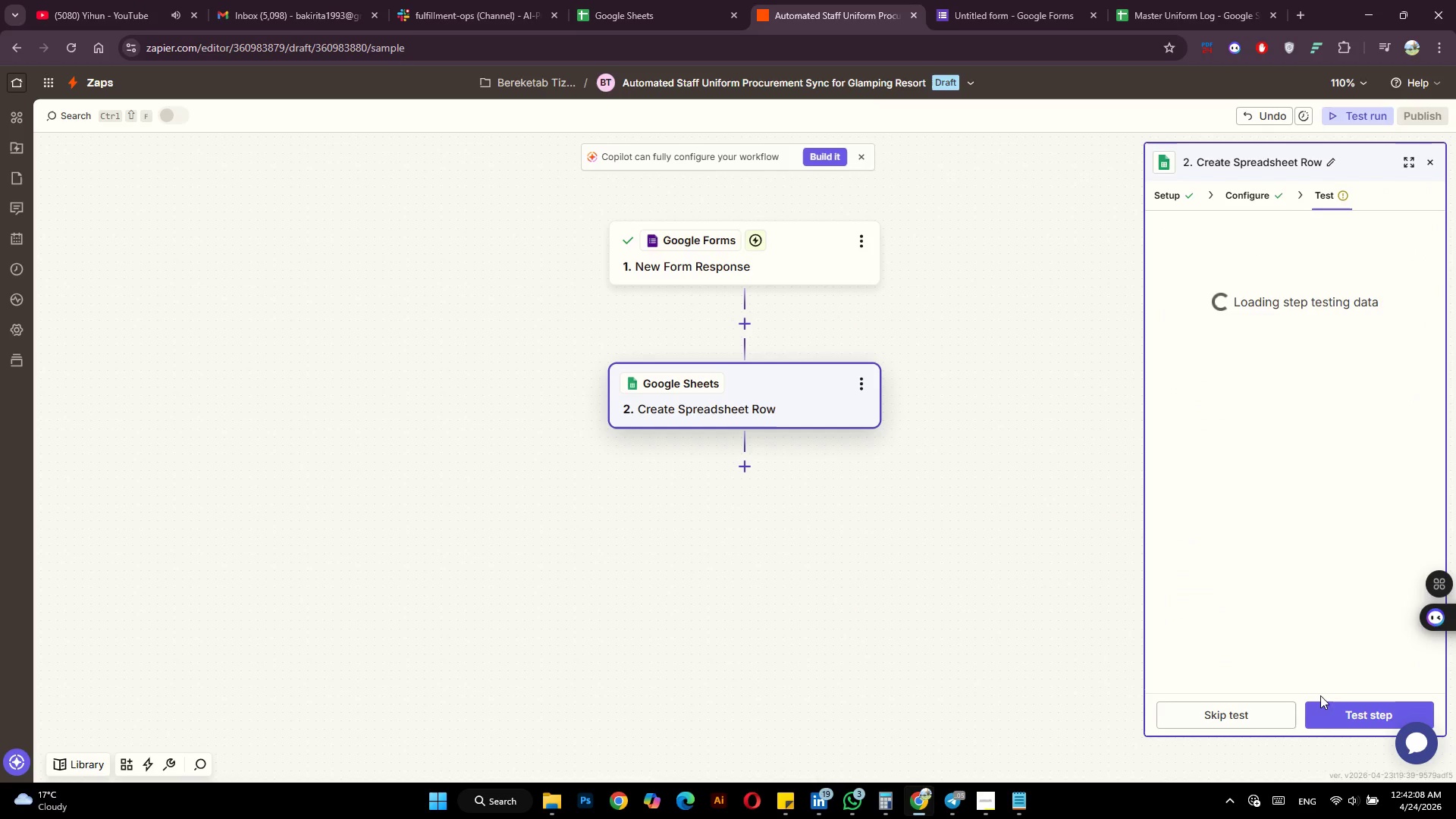 
left_click([1344, 708])
 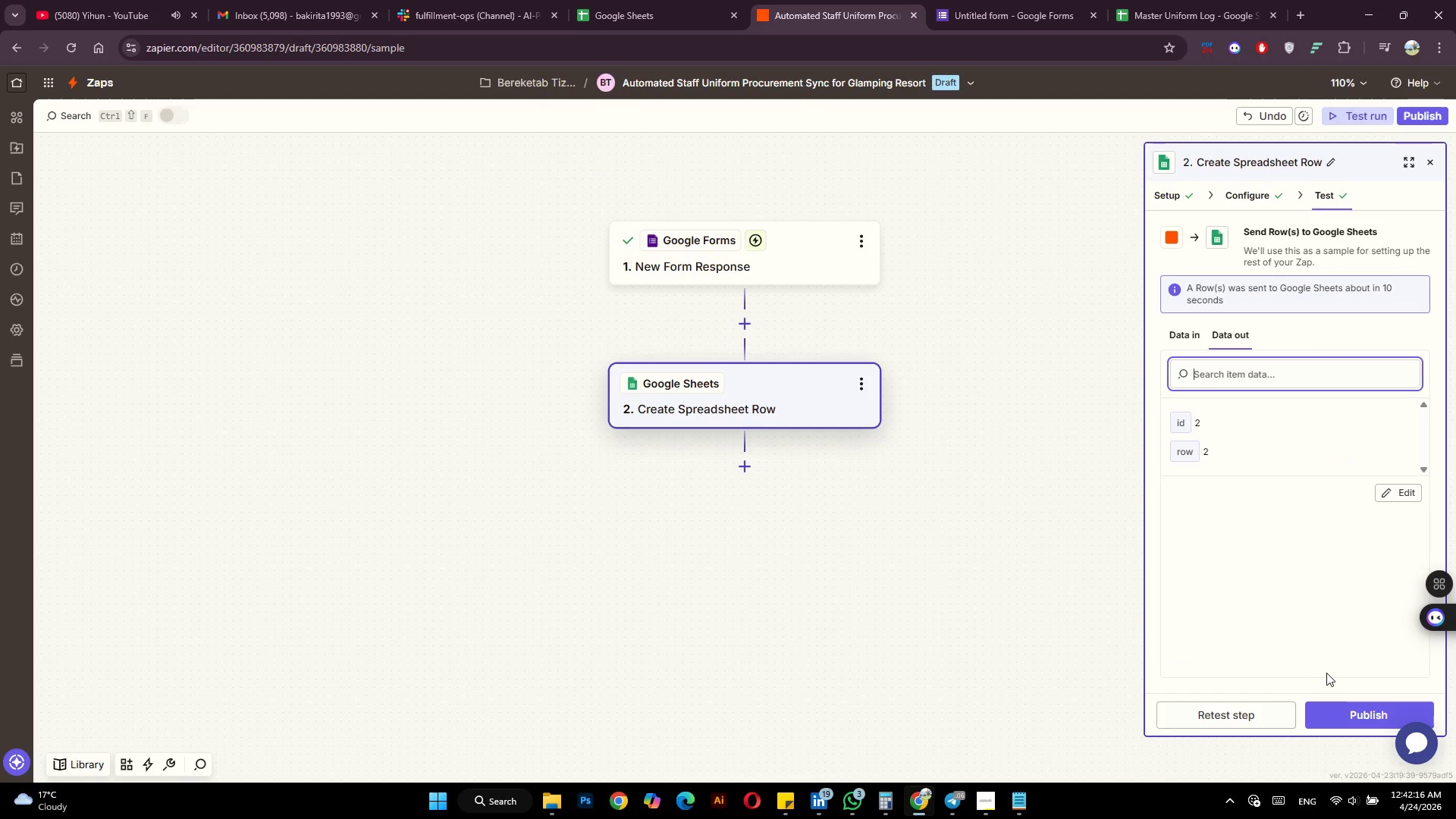 
left_click([1165, 0])
 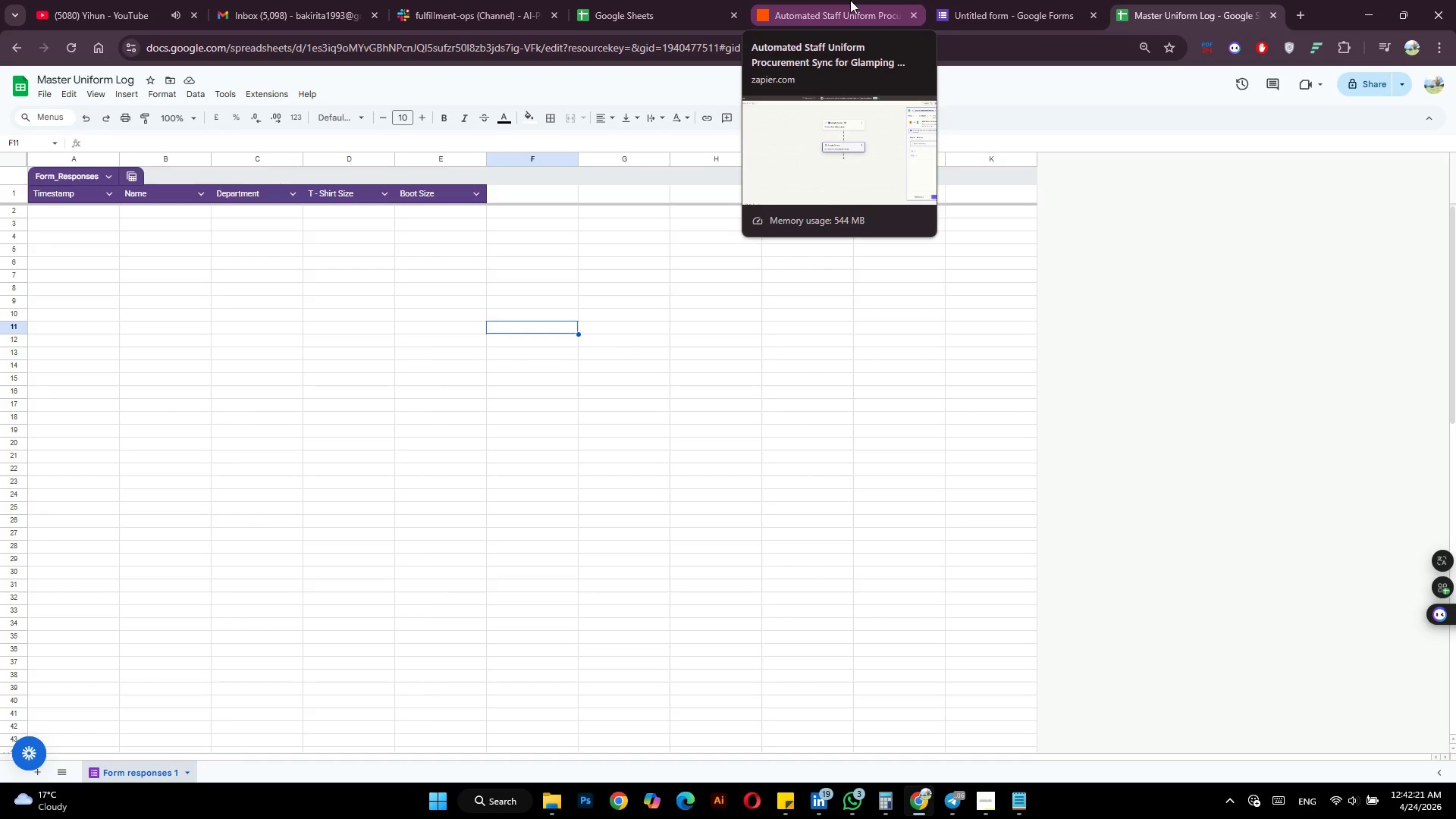 
wait(5.95)
 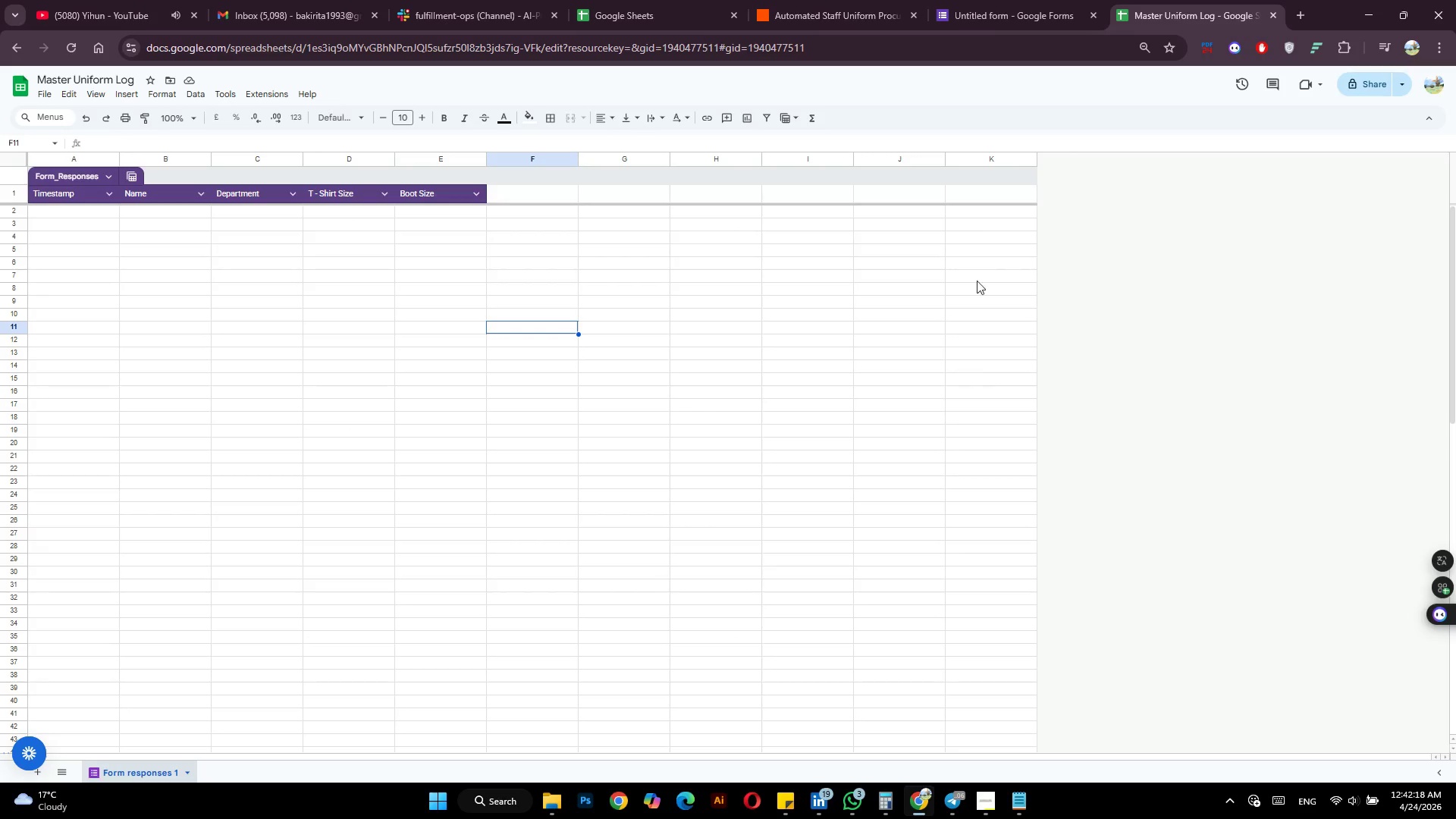 
left_click([850, 0])
 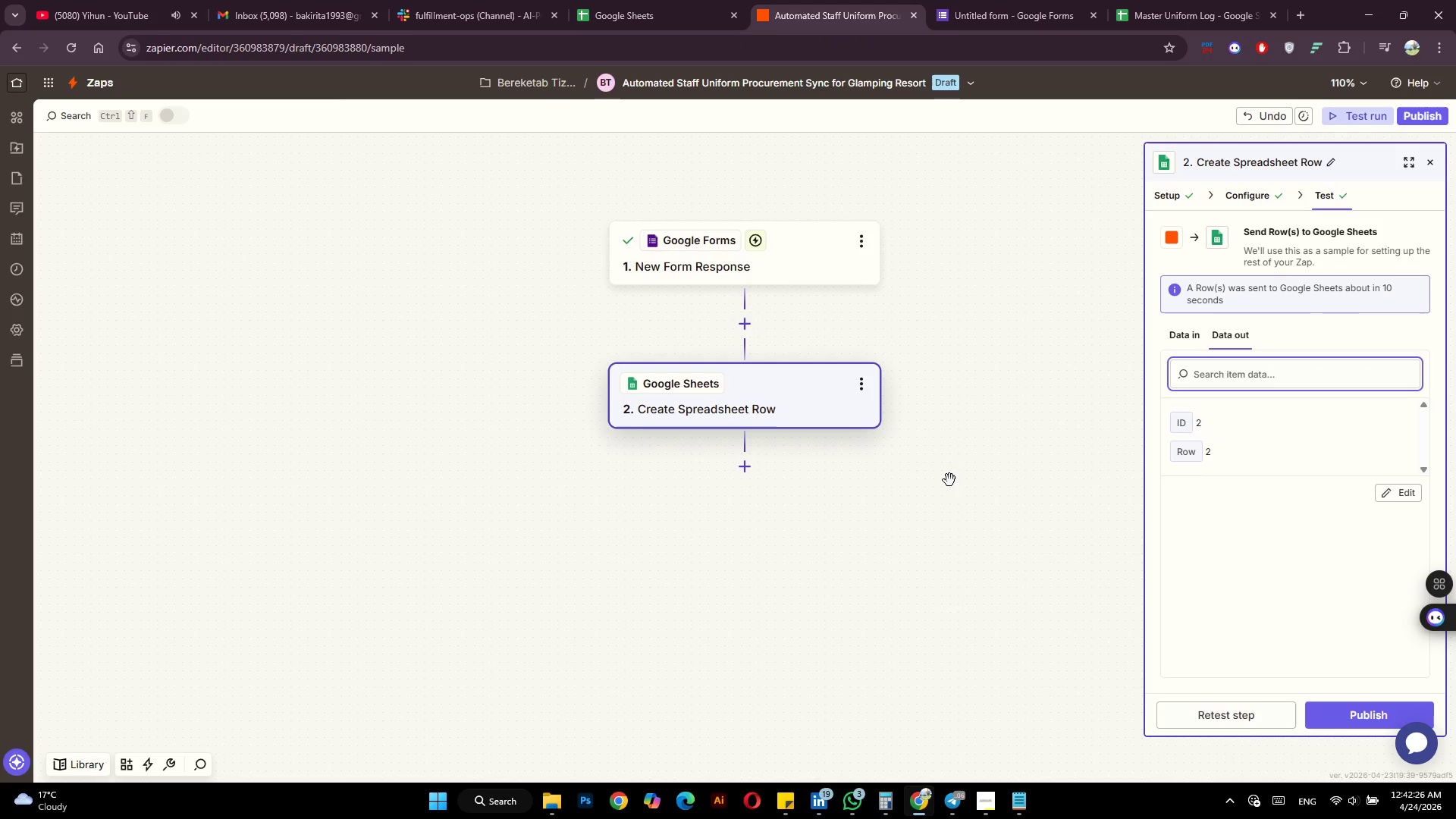 
mouse_move([762, 466])
 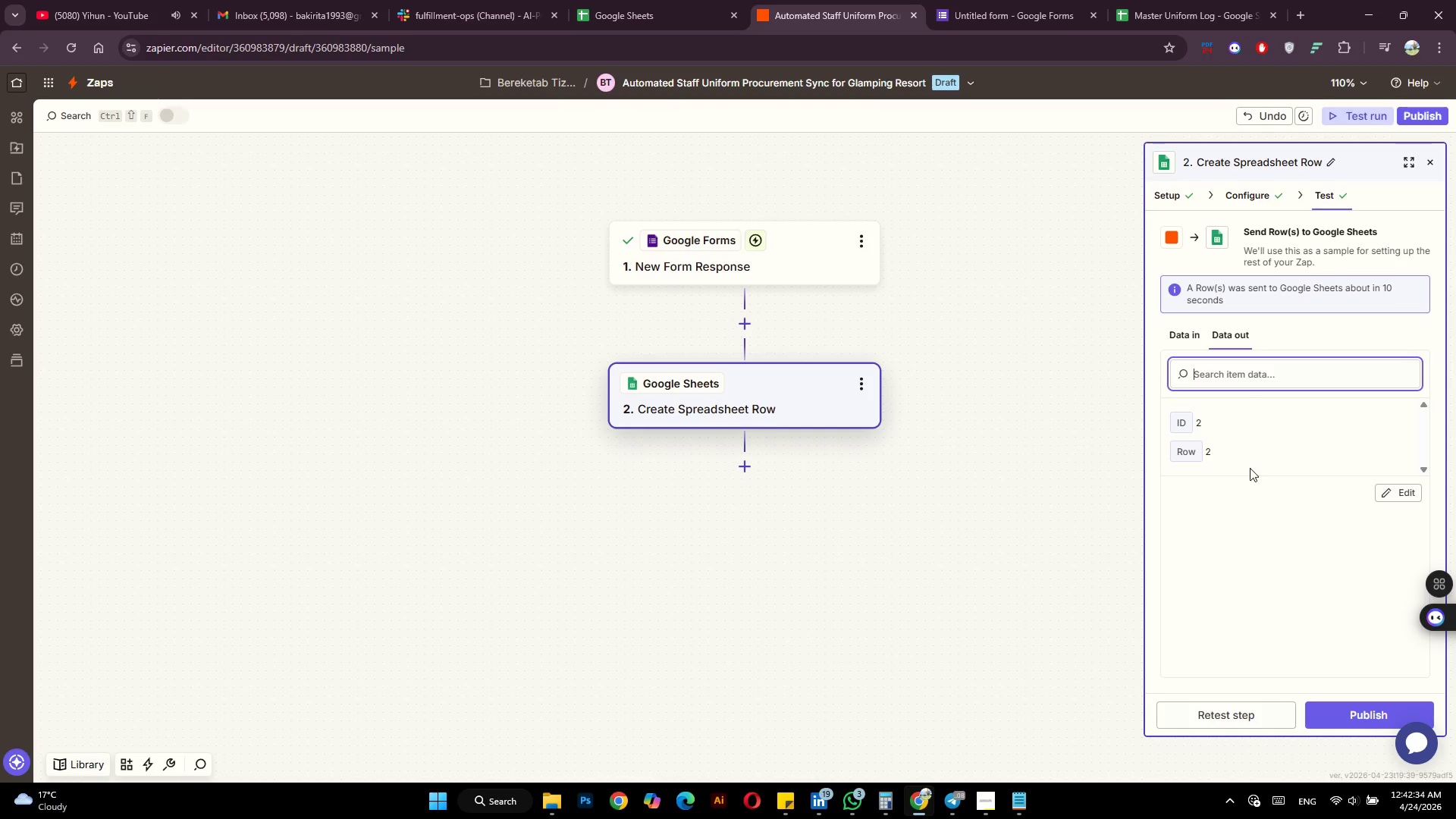 
left_click([1252, 198])
 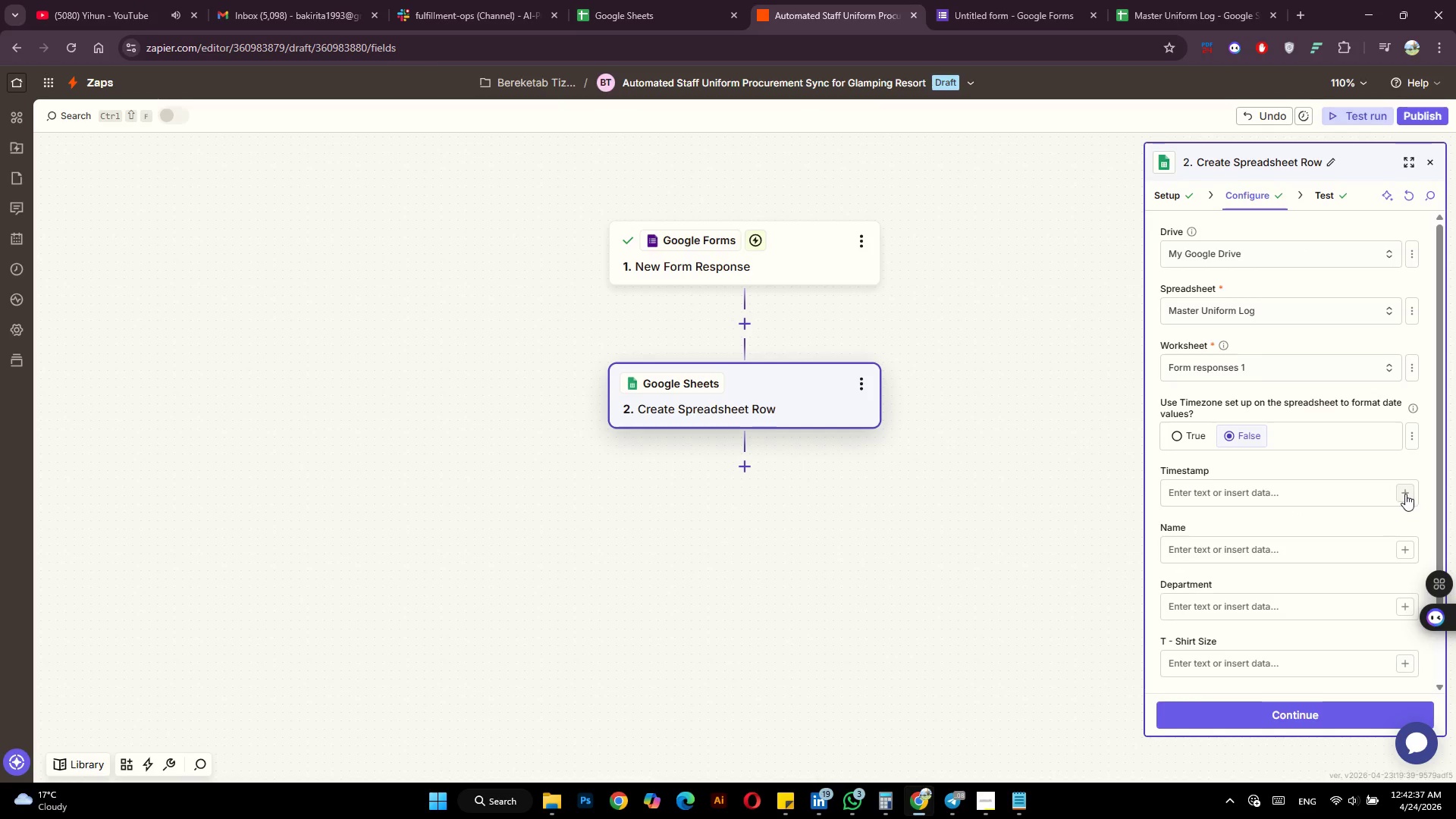 
left_click([1407, 489])
 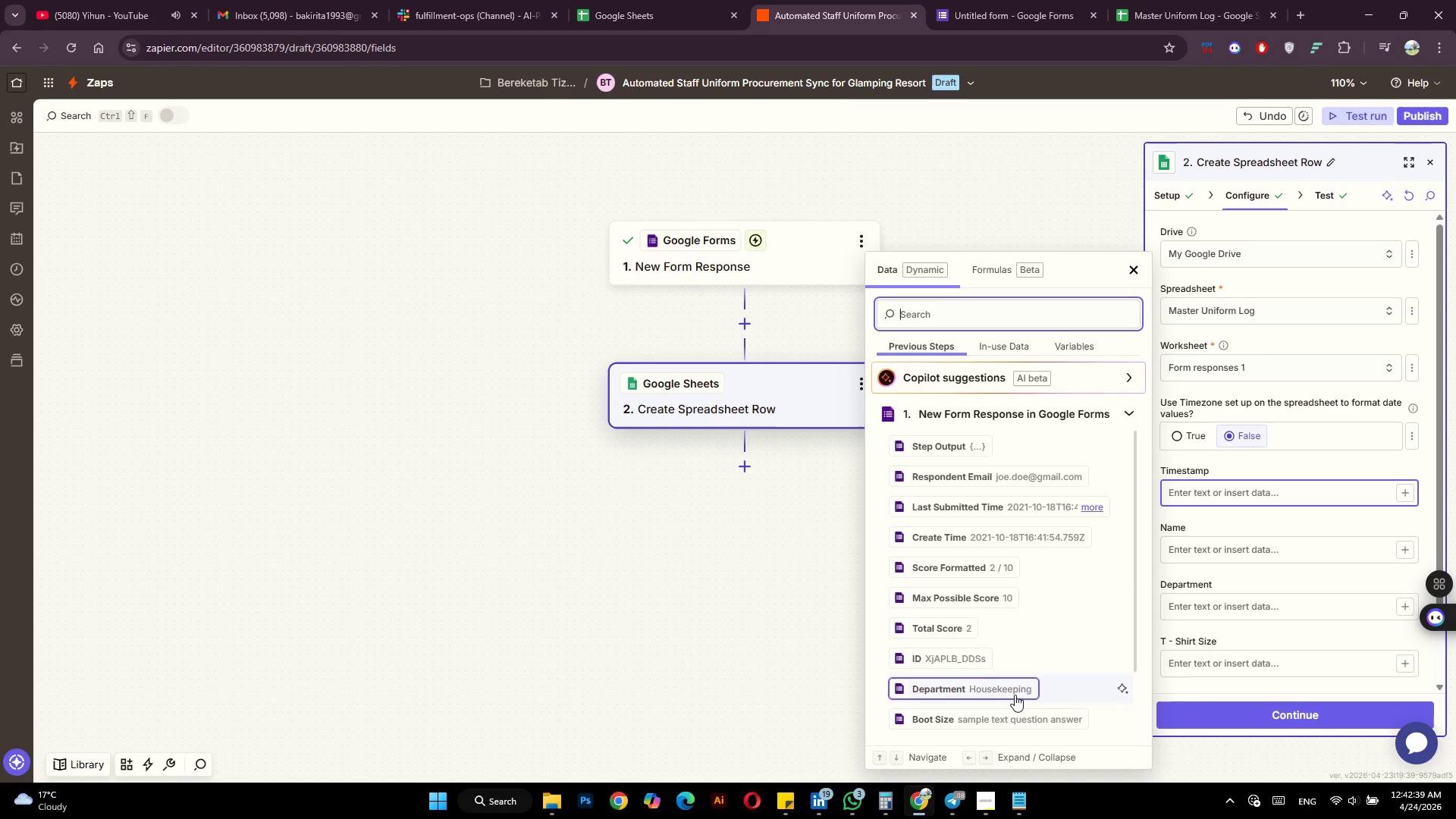 
scroll: coordinate [1015, 695], scroll_direction: down, amount: 2.0
 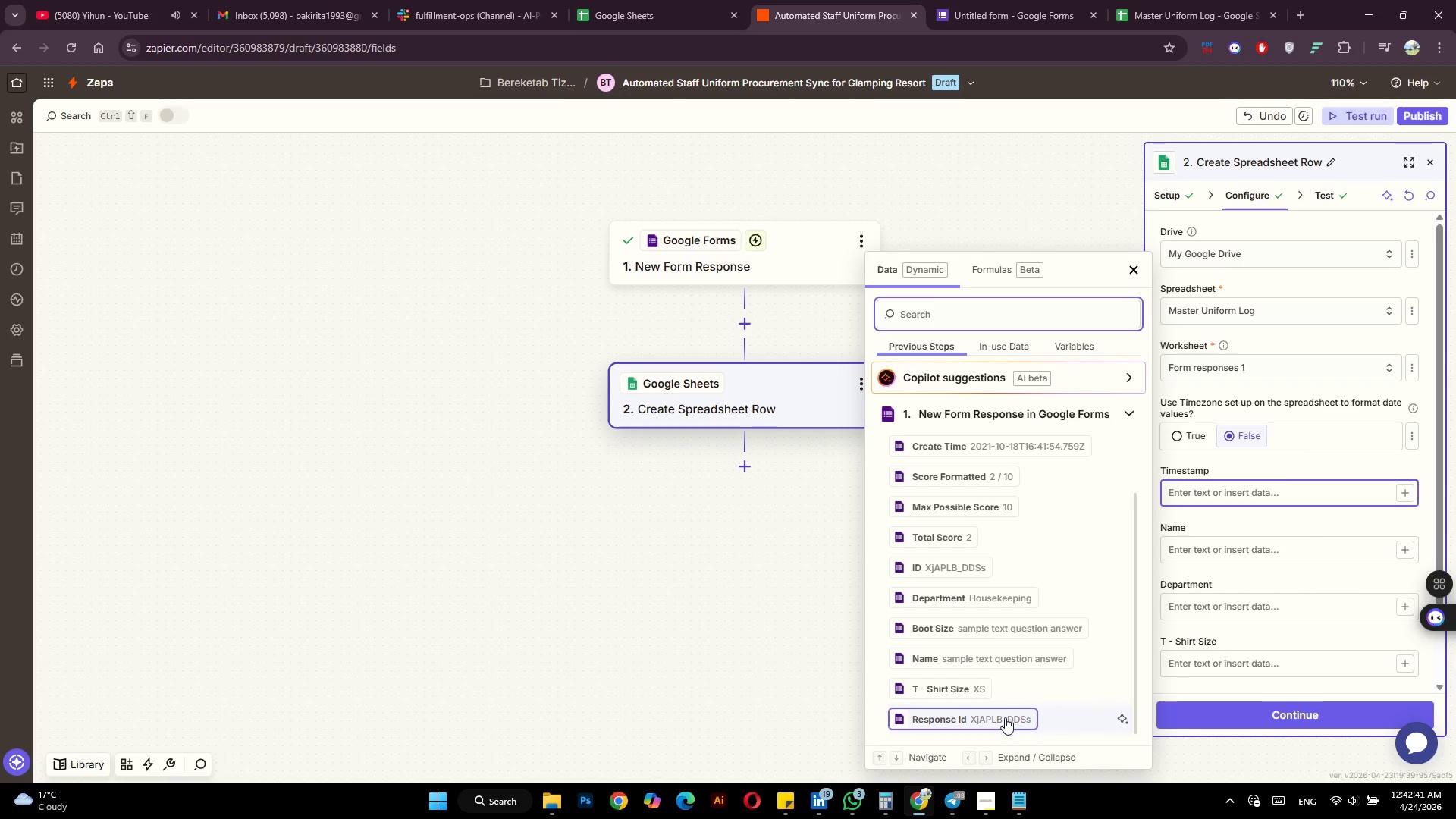 
left_click([1005, 717])
 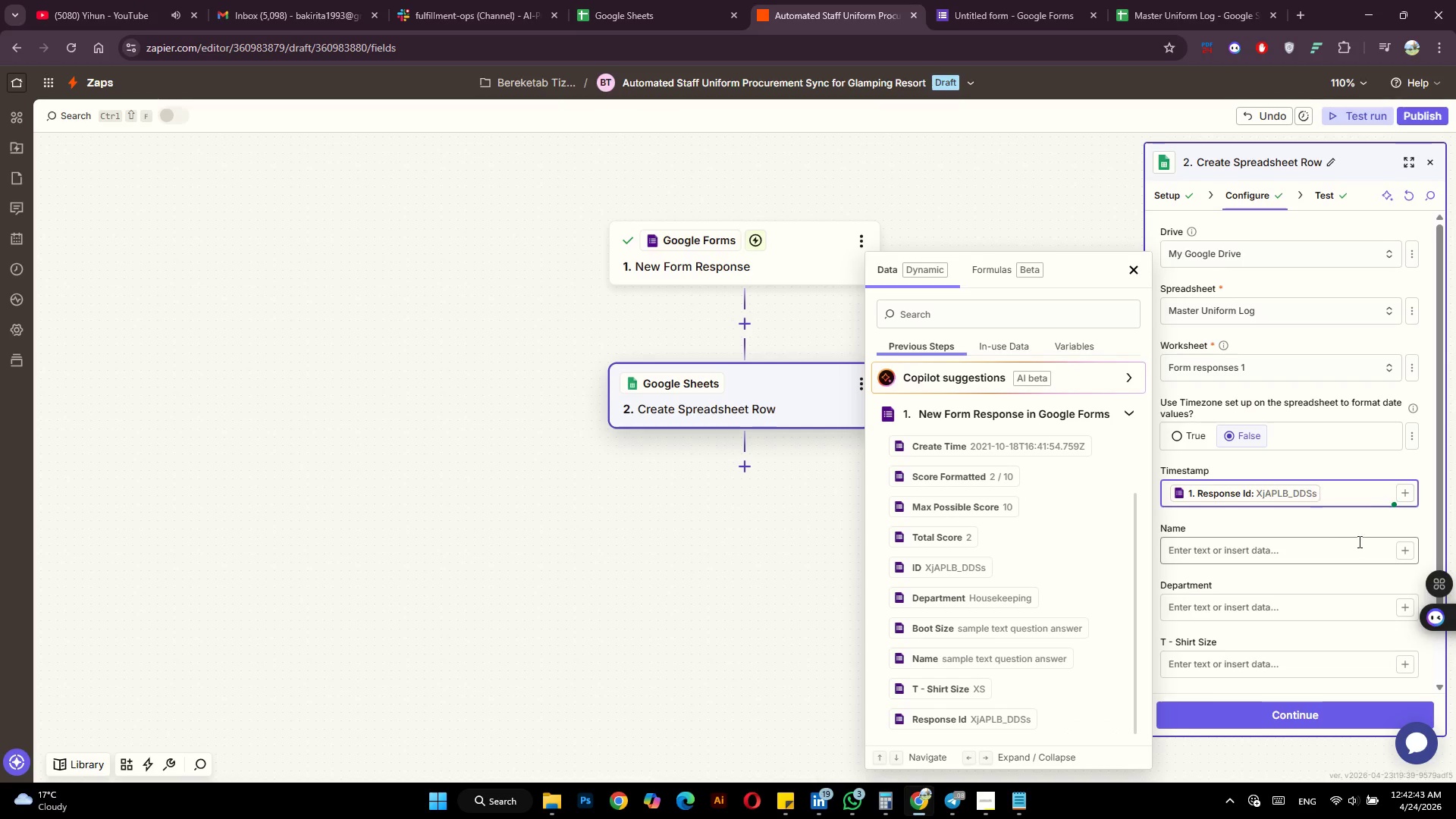 
left_click([1407, 548])
 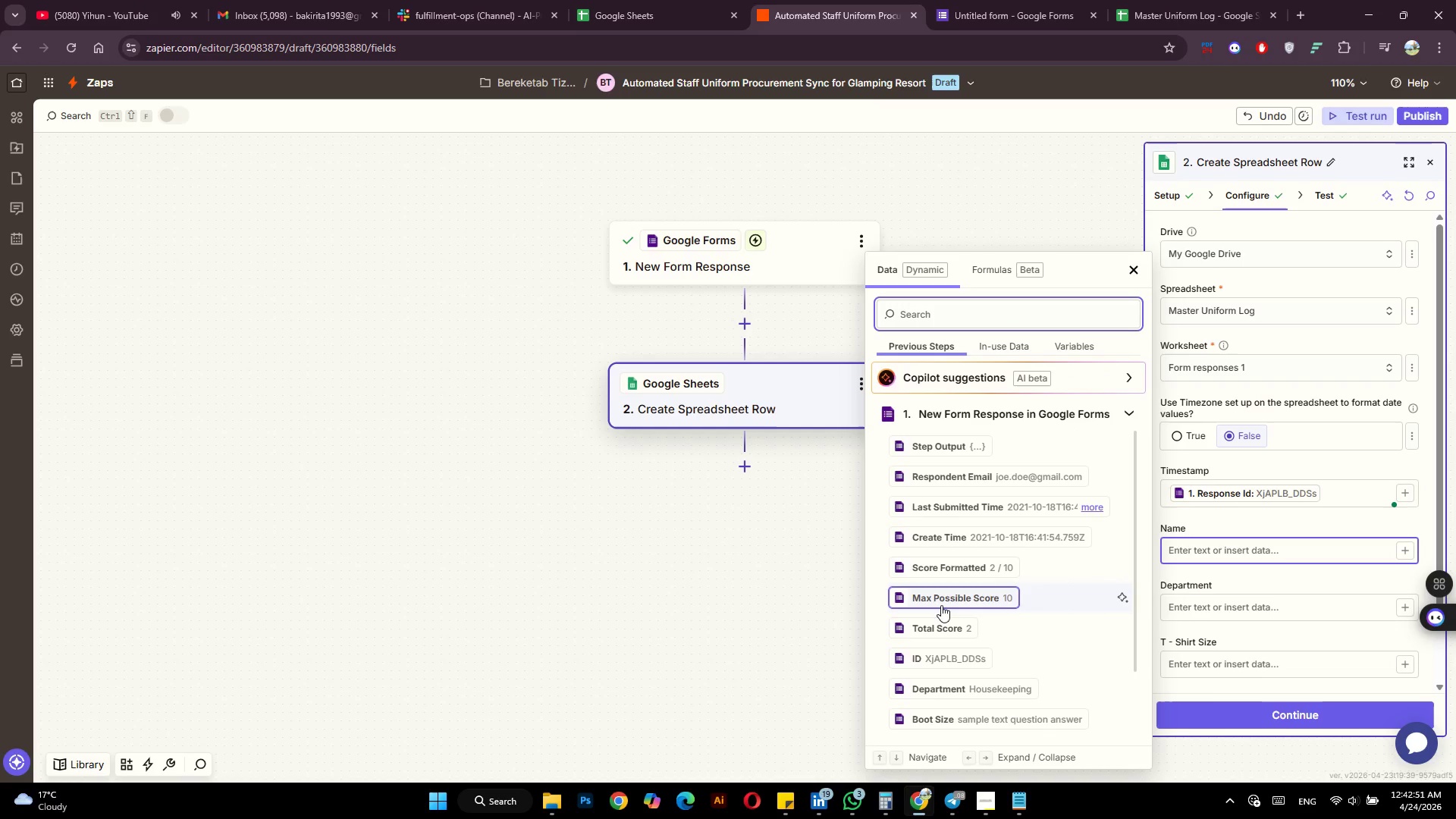 
wait(11.99)
 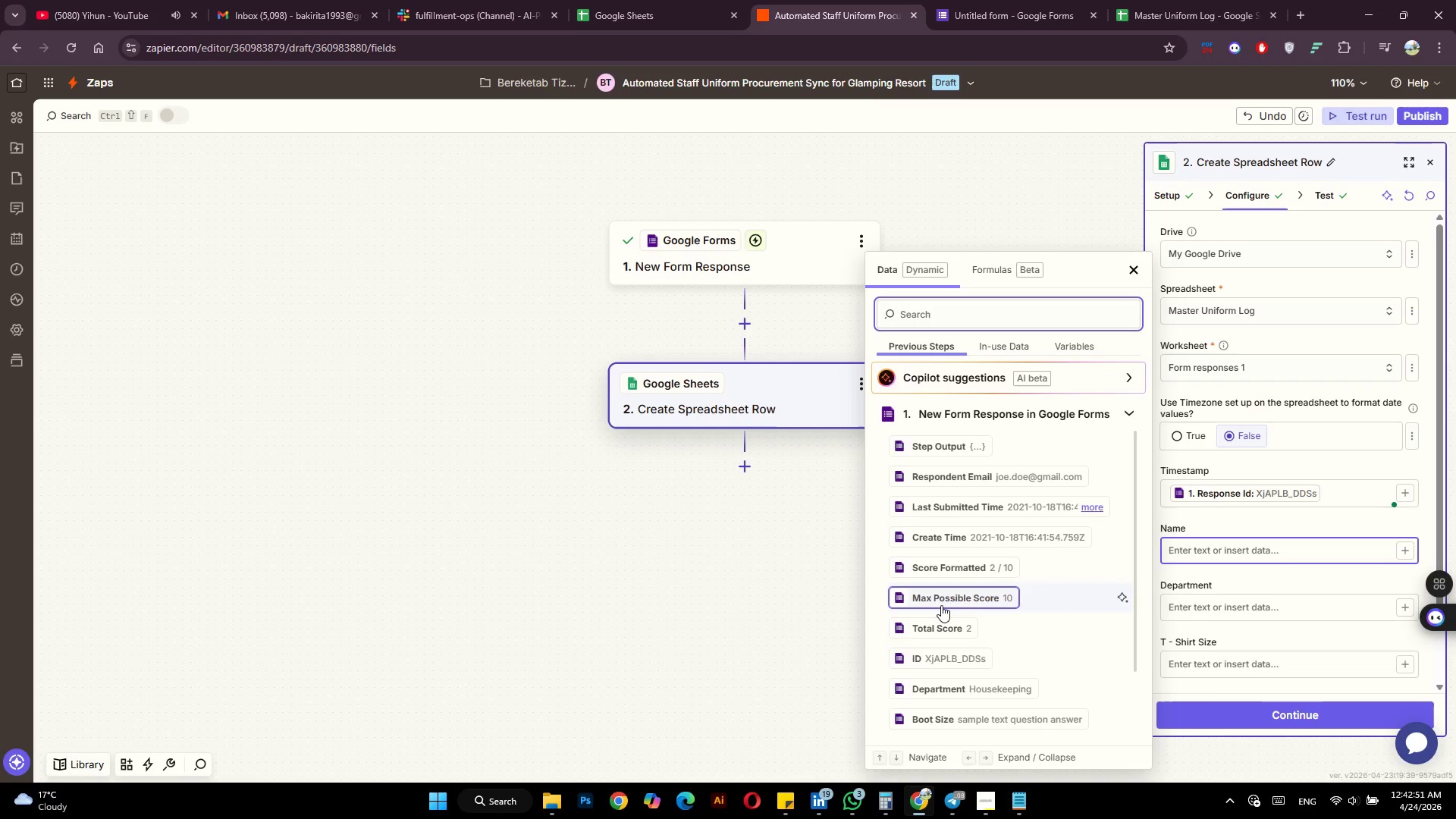 
scroll: coordinate [943, 615], scroll_direction: down, amount: 1.0
 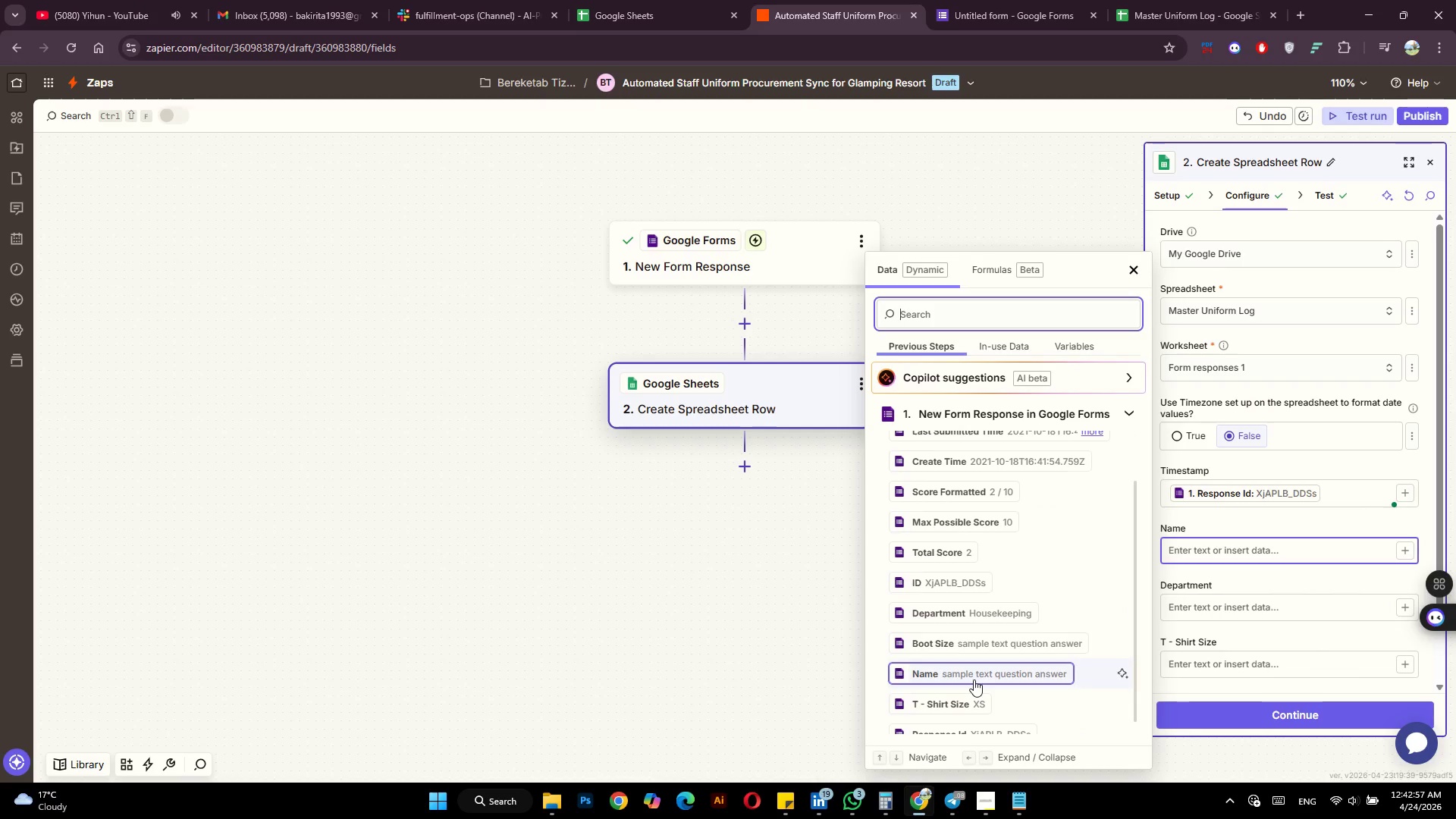 
left_click([974, 679])
 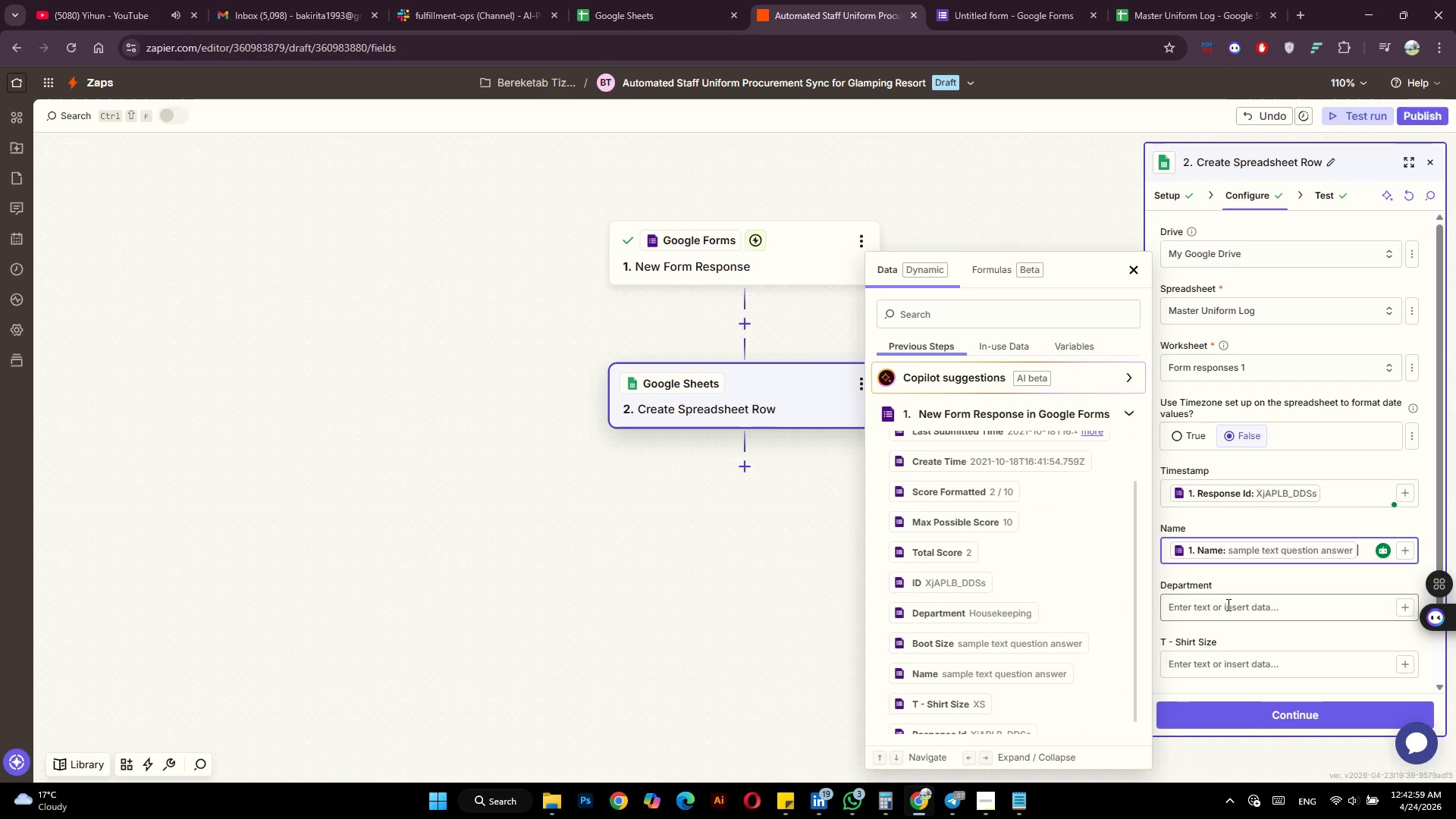 
left_click([1227, 604])
 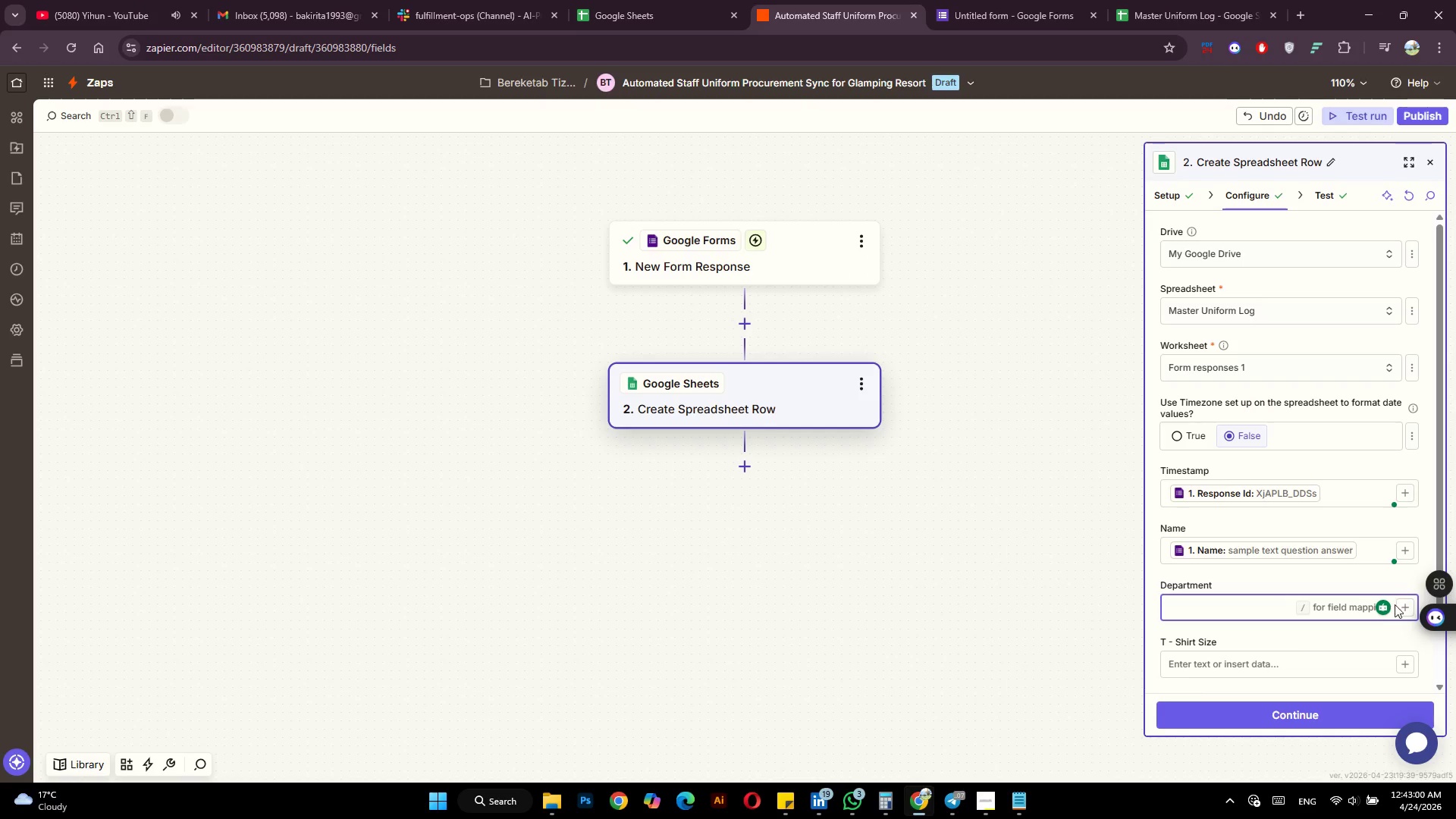 
left_click([1404, 606])
 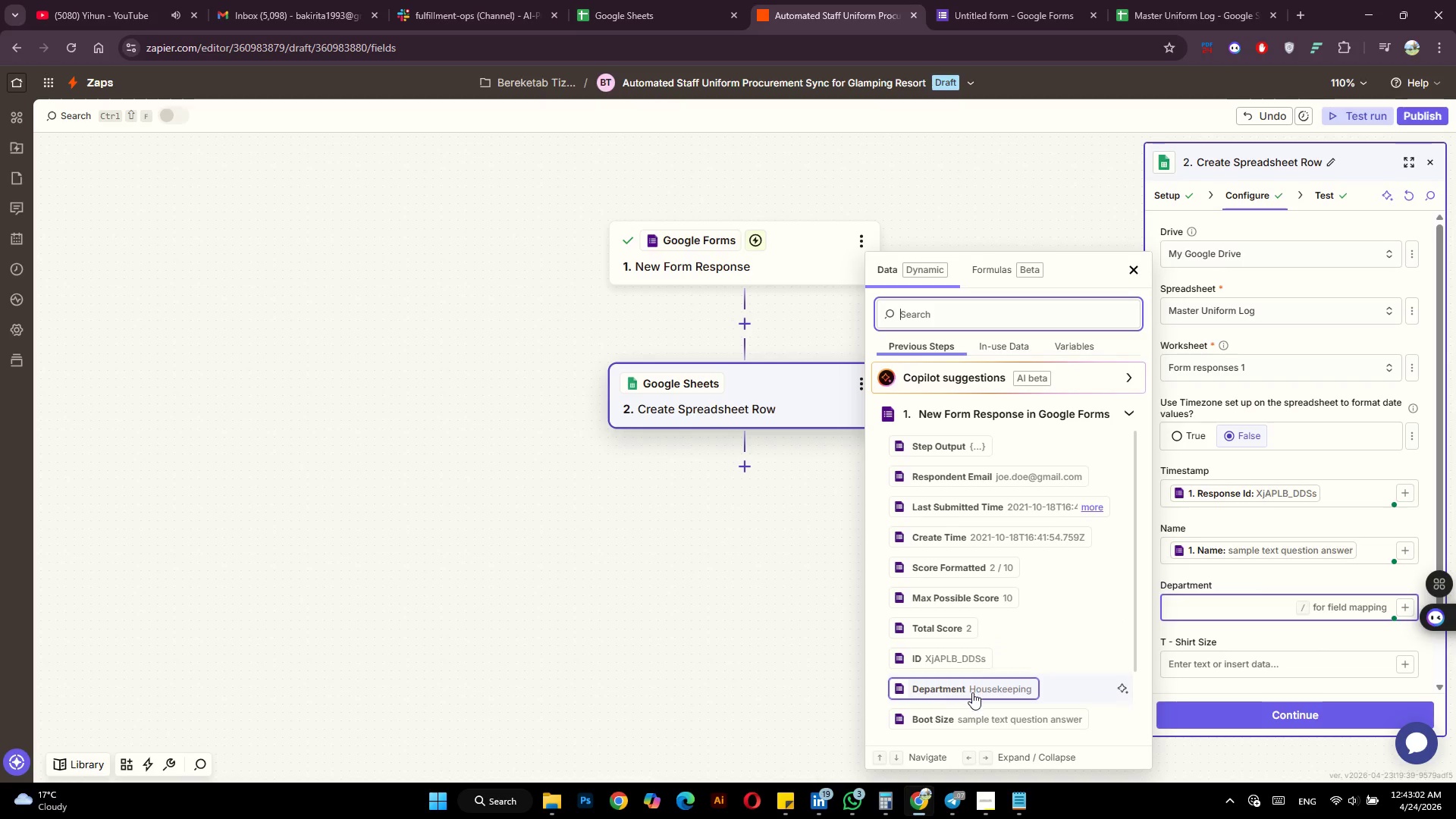 
left_click([972, 692])
 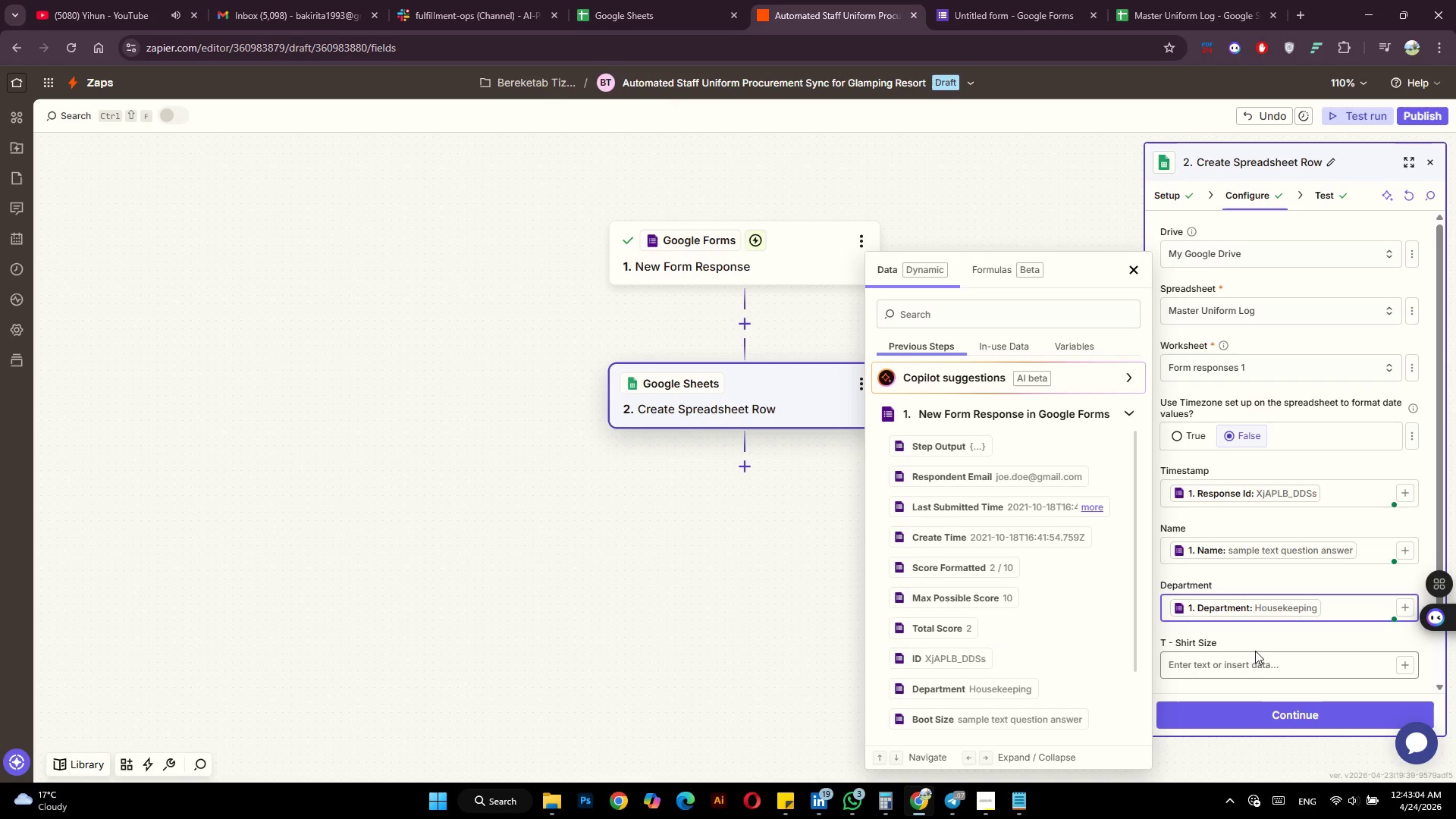 
scroll: coordinate [1257, 650], scroll_direction: down, amount: 3.0
 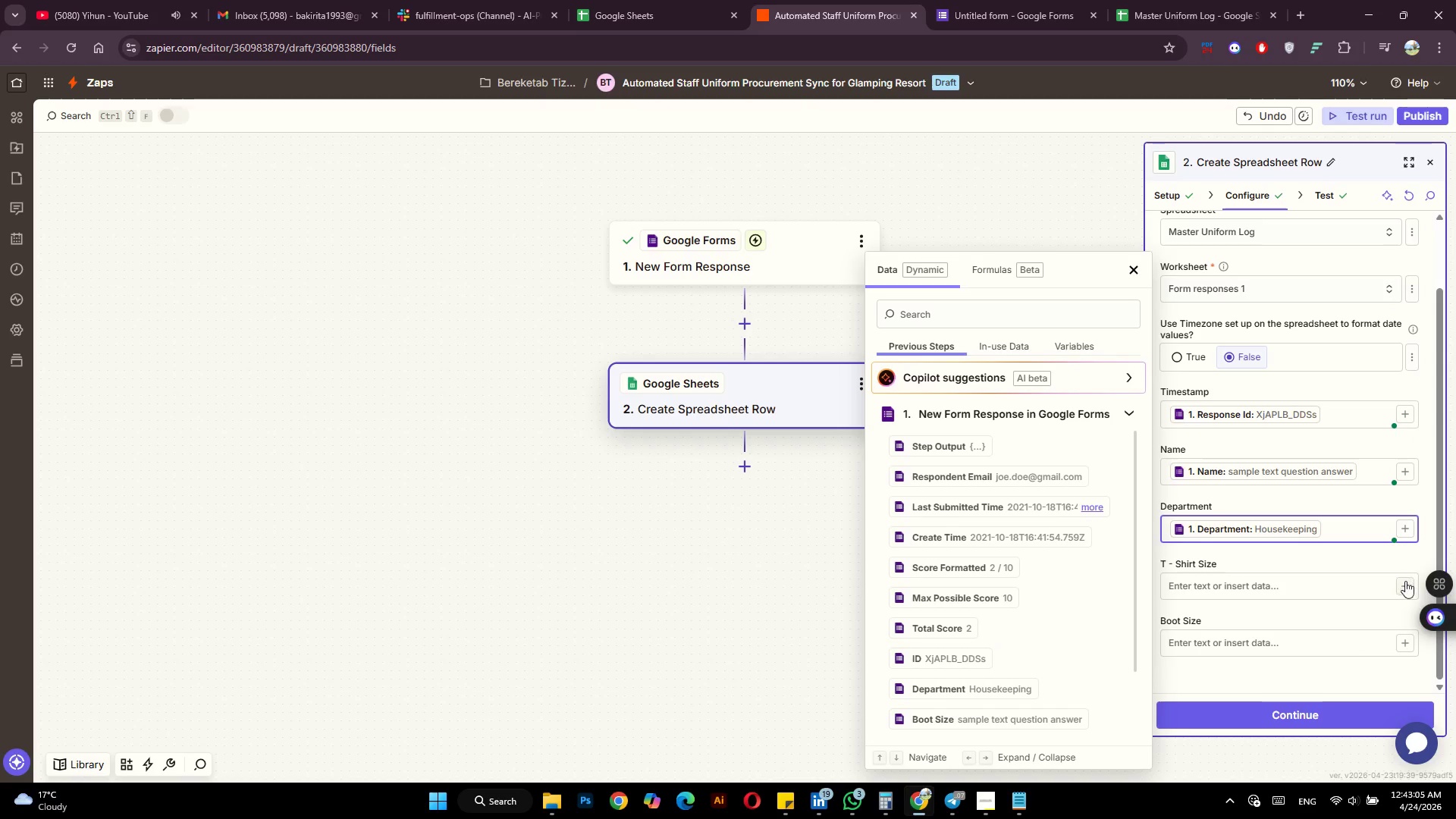 
left_click([1407, 586])
 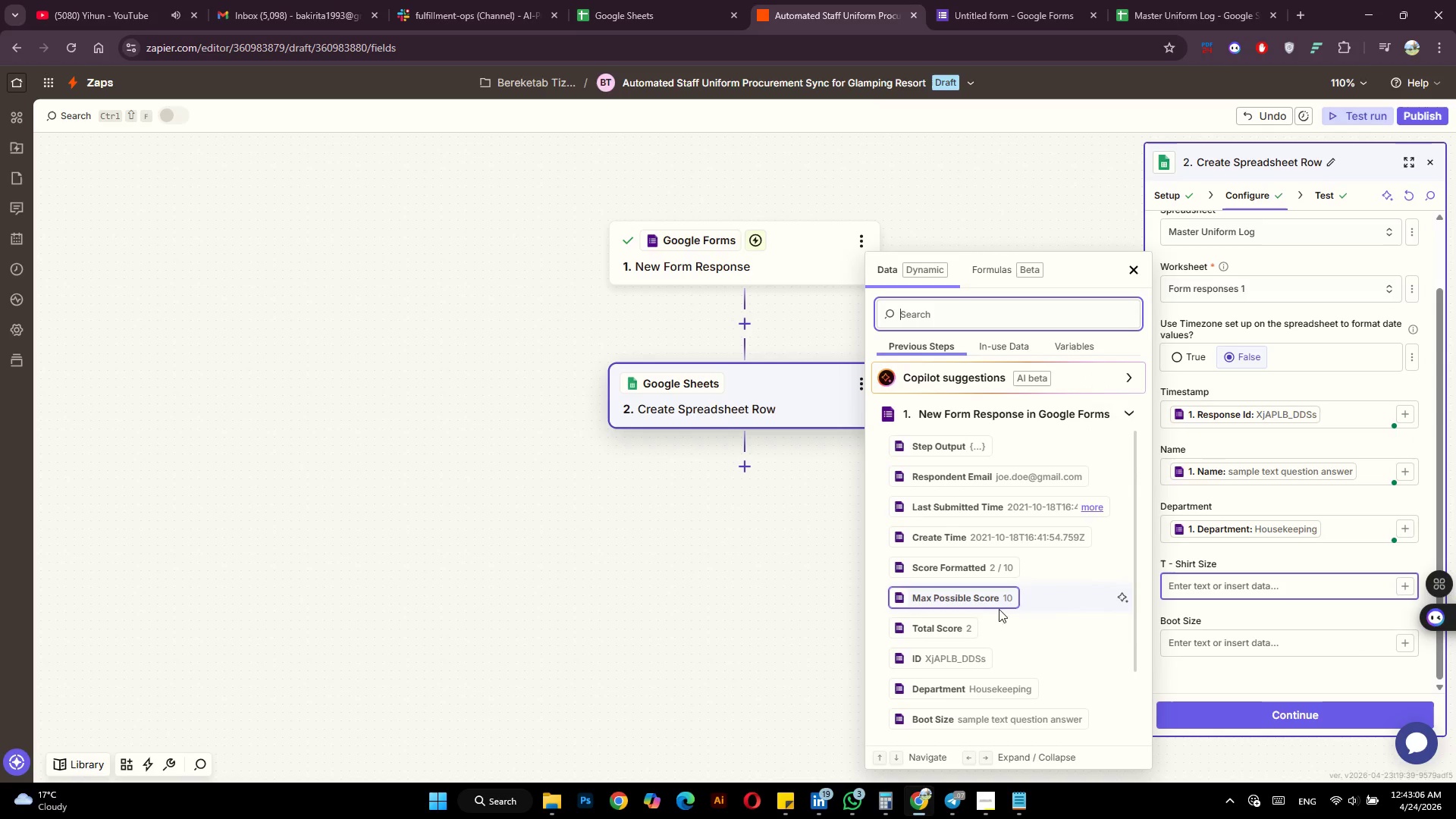 
scroll: coordinate [968, 614], scroll_direction: down, amount: 1.0
 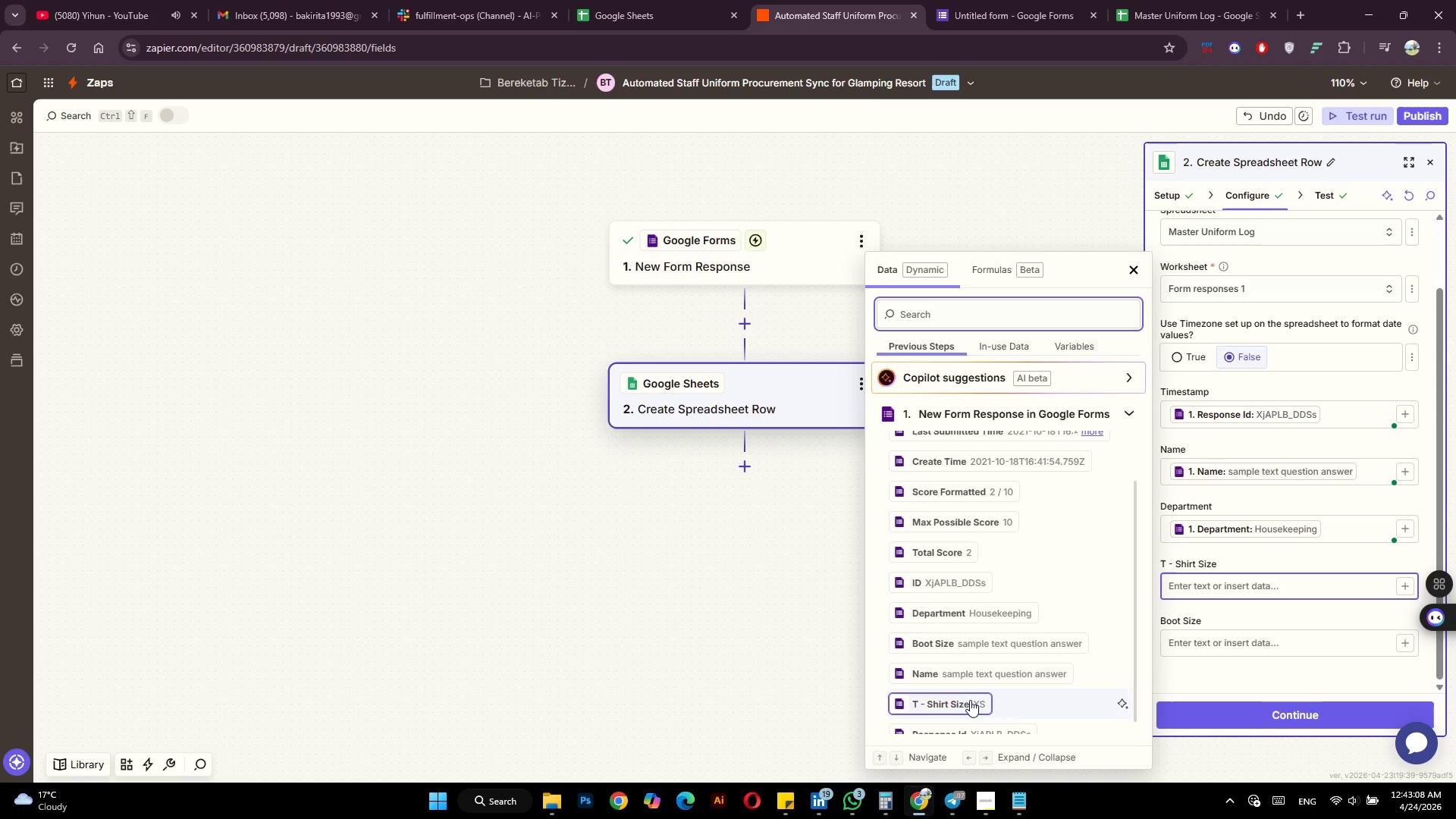 
left_click([970, 701])
 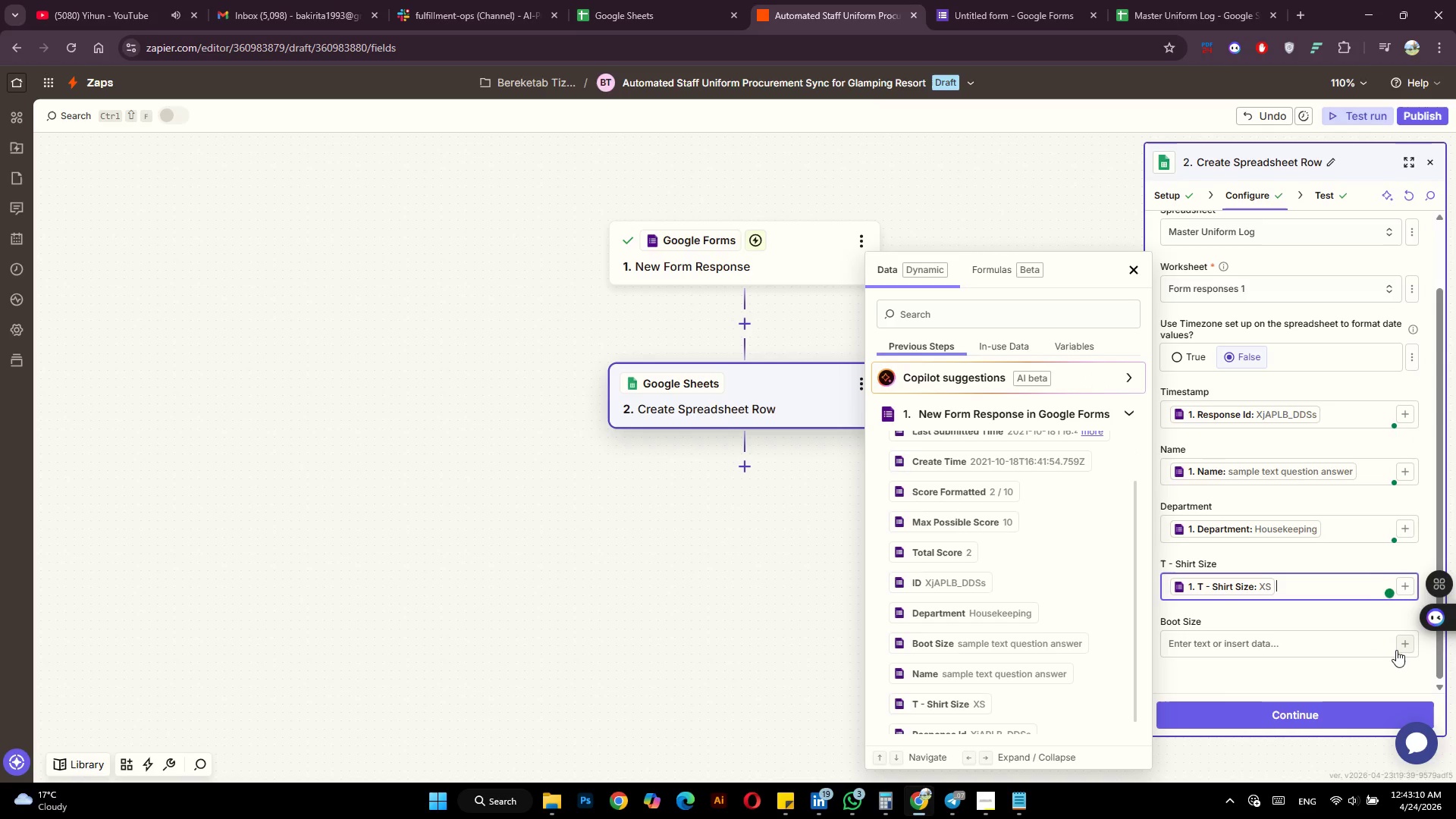 
left_click([1403, 646])
 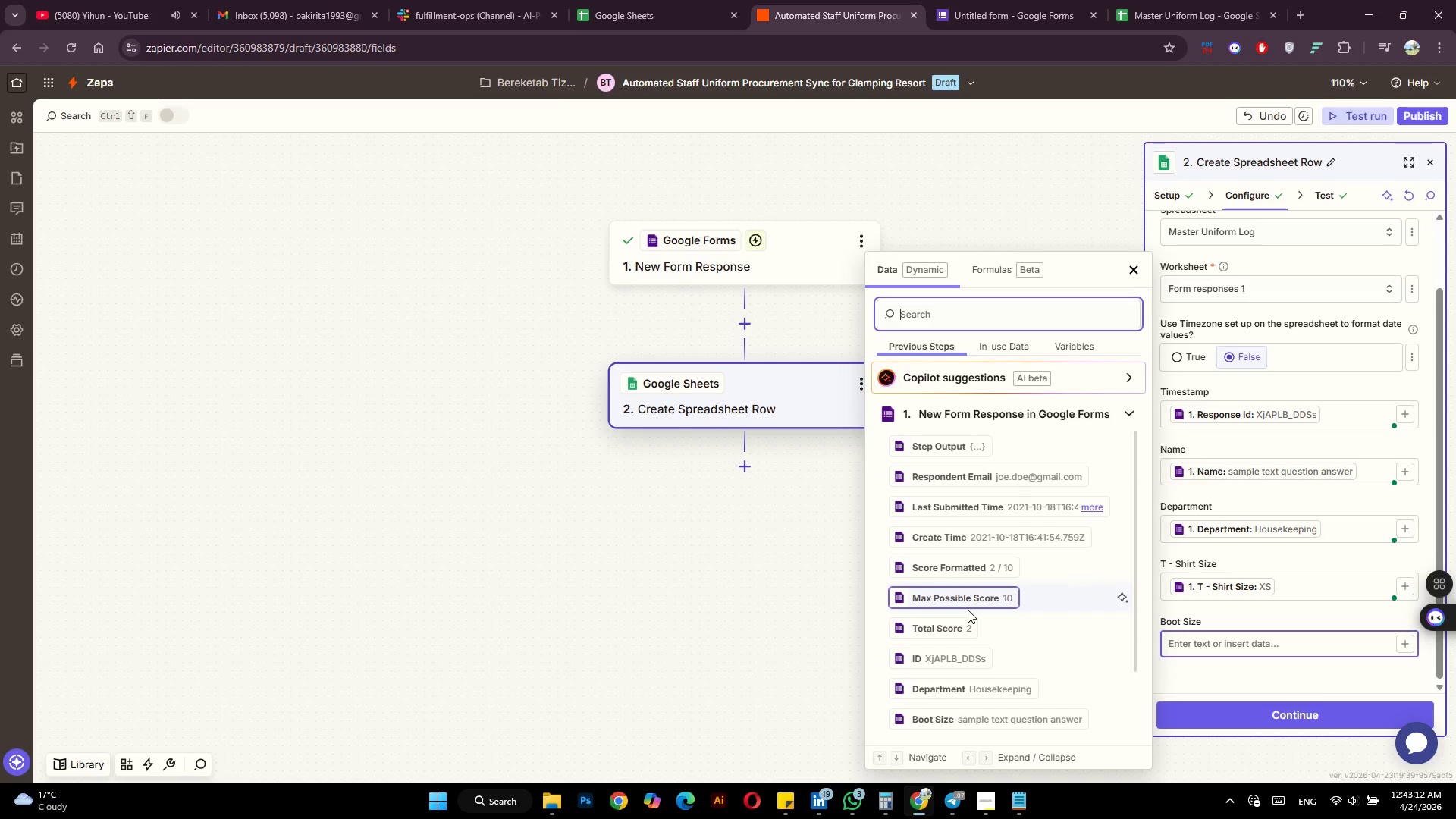 
scroll: coordinate [968, 610], scroll_direction: down, amount: 1.0
 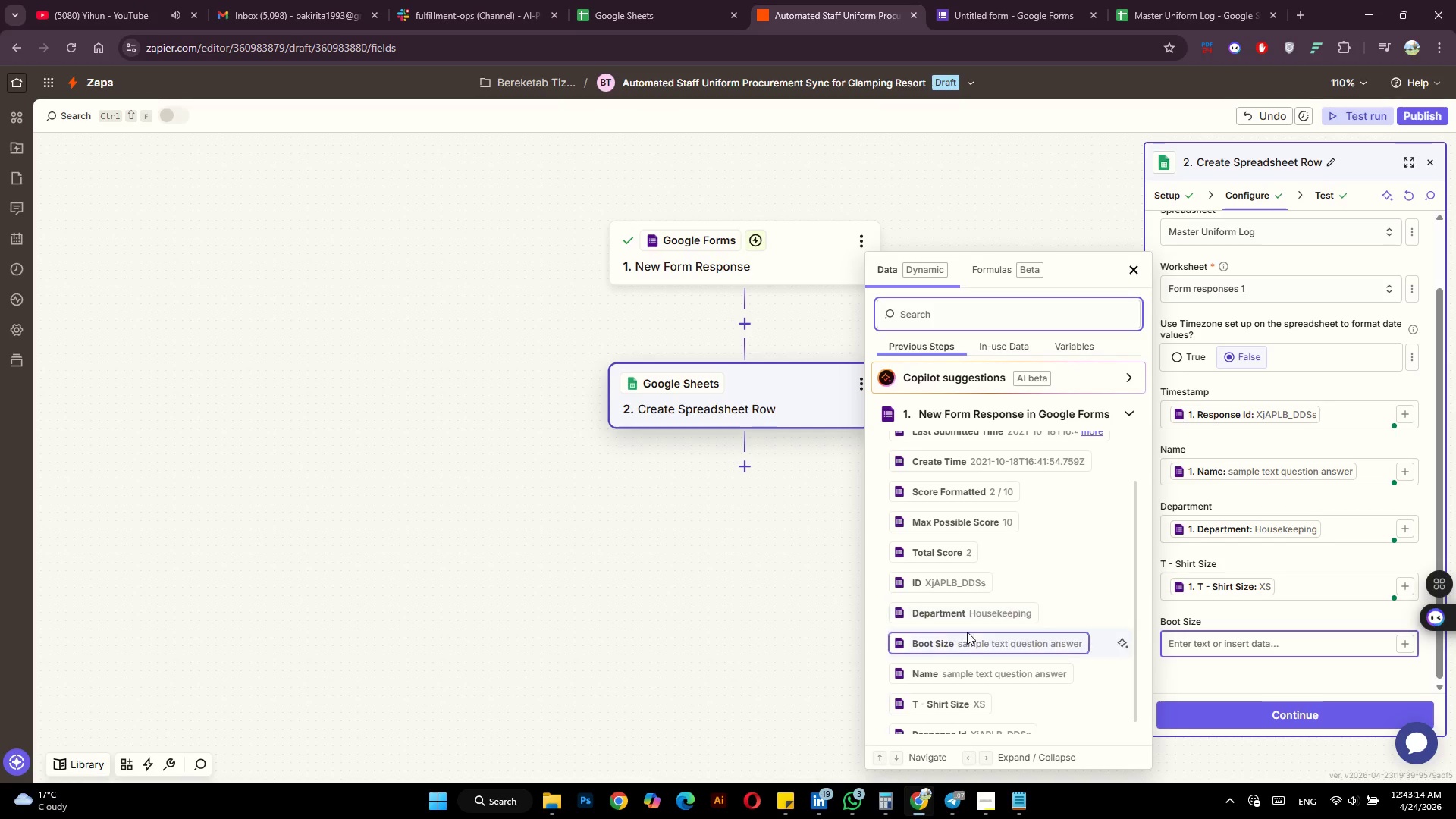 
left_click([967, 638])
 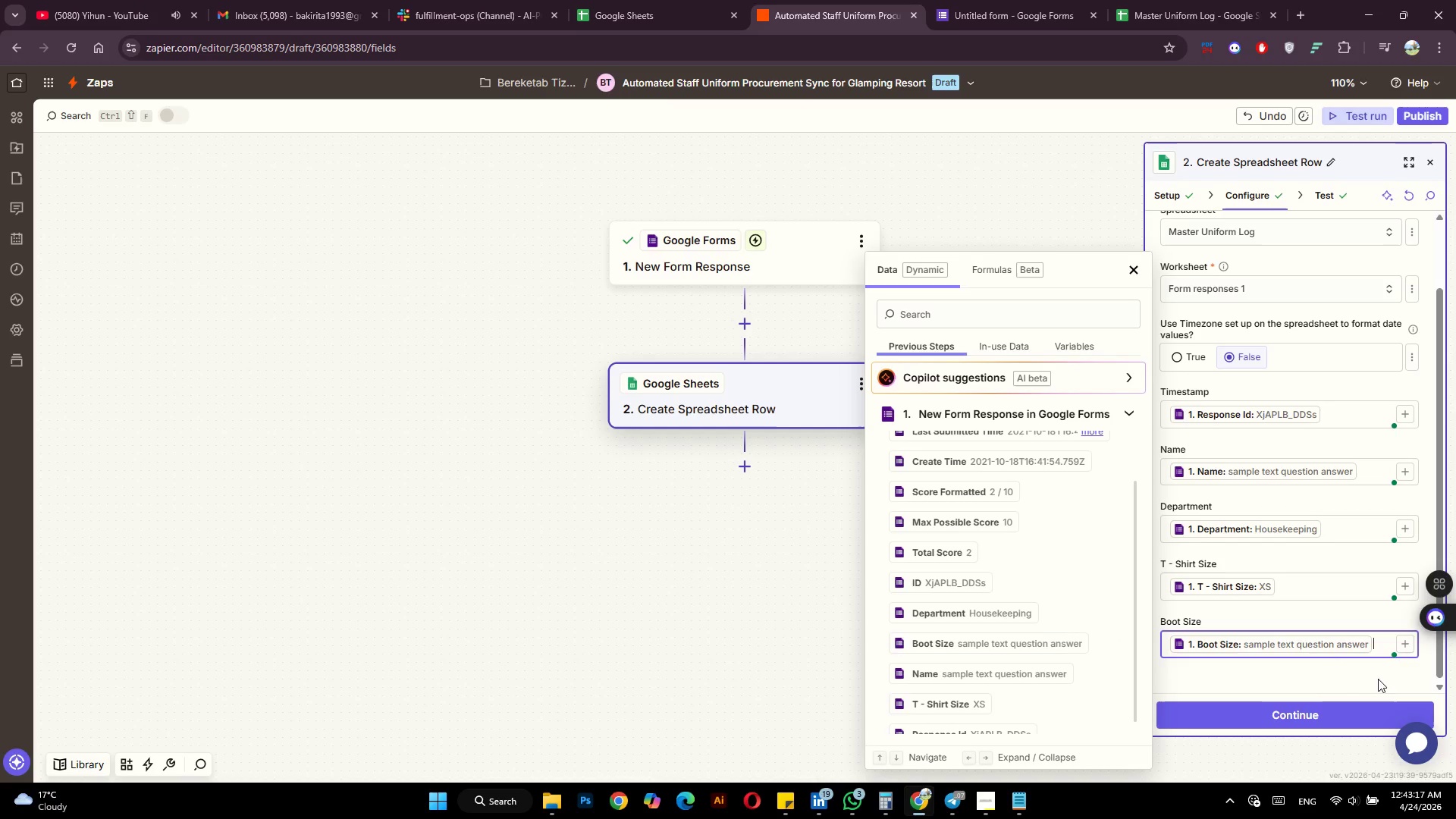 
left_click([1354, 708])
 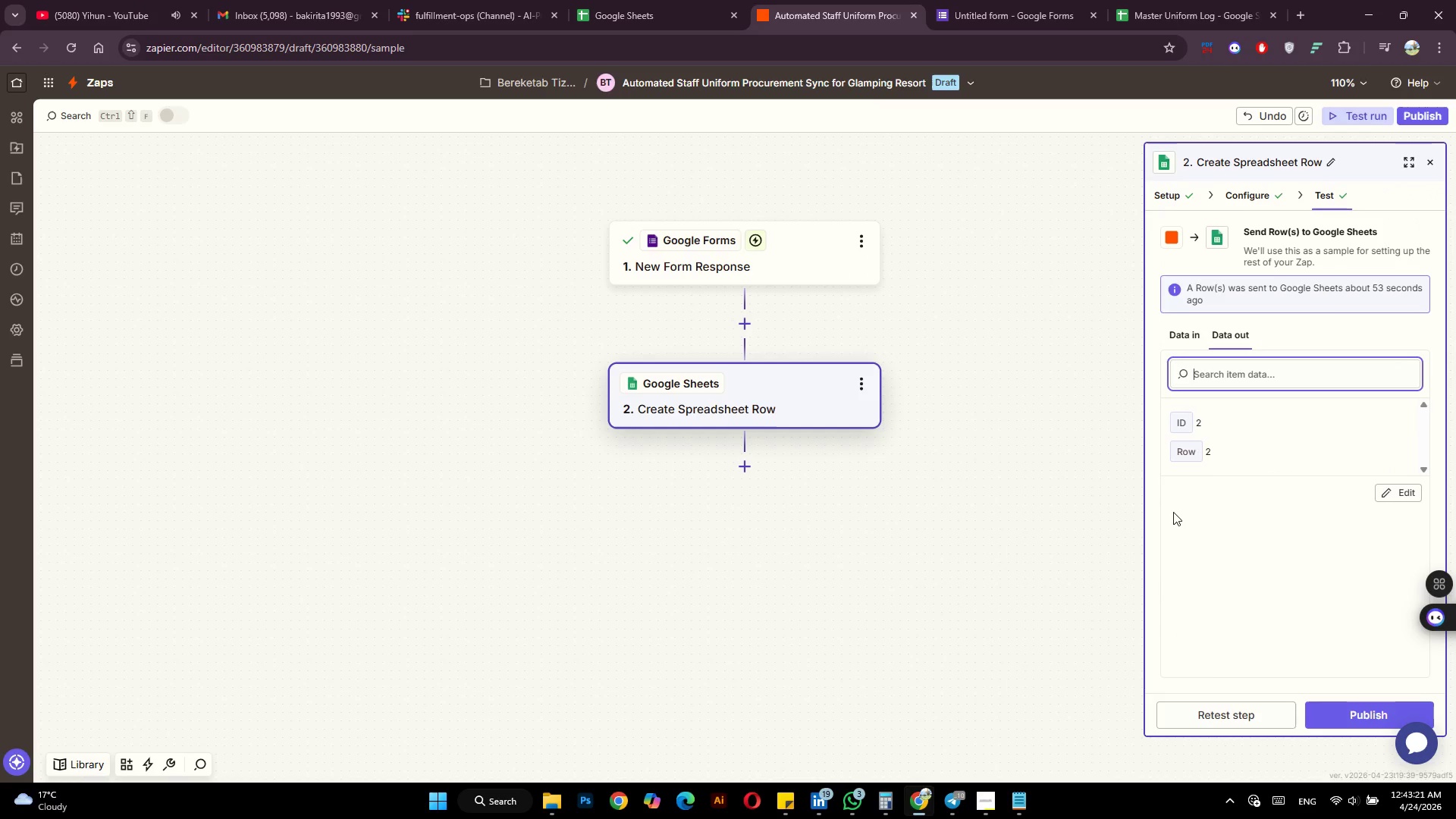 
left_click([1154, 0])
 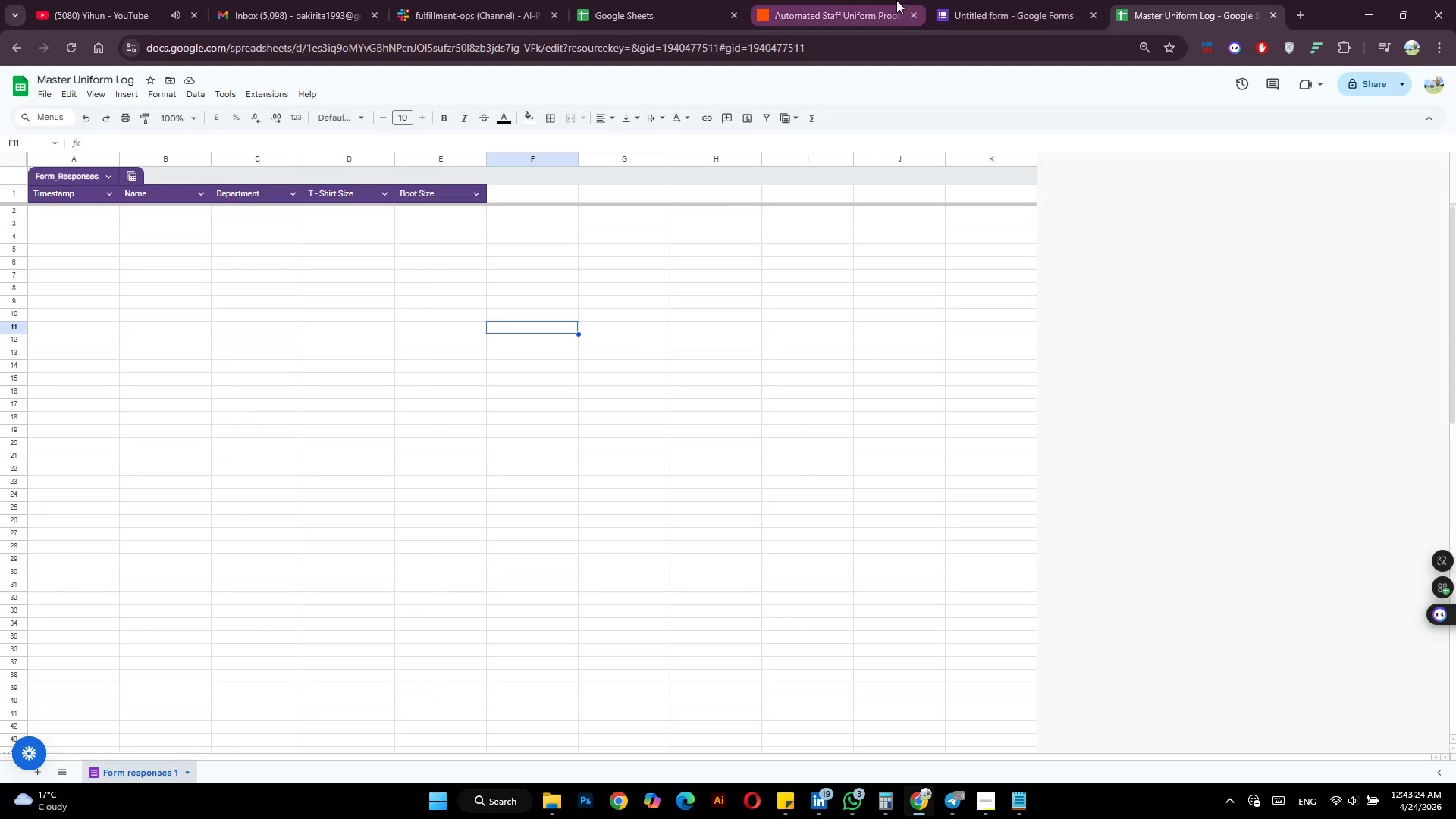 
mouse_move([779, -1])
 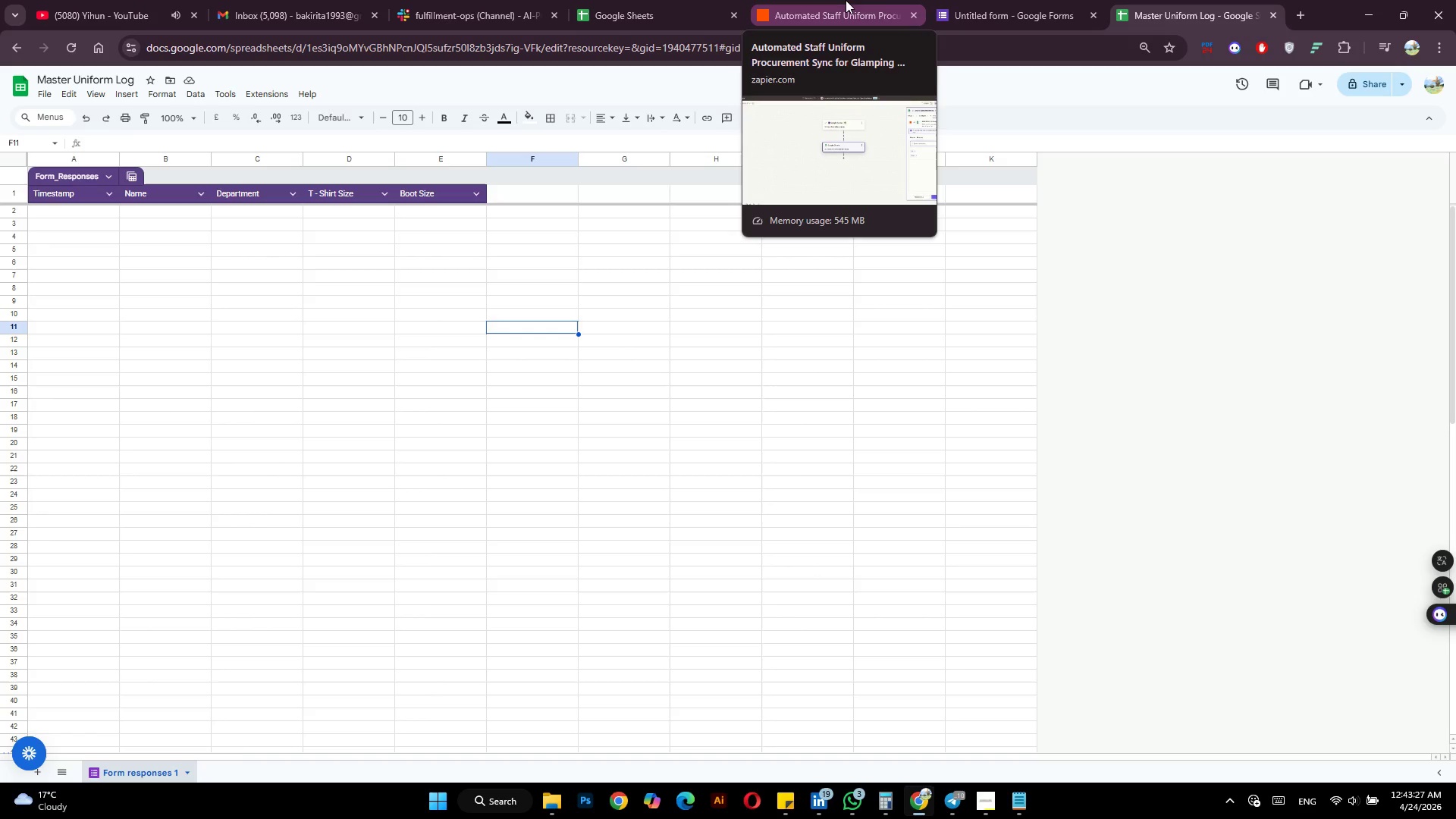 
left_click([846, 0])
 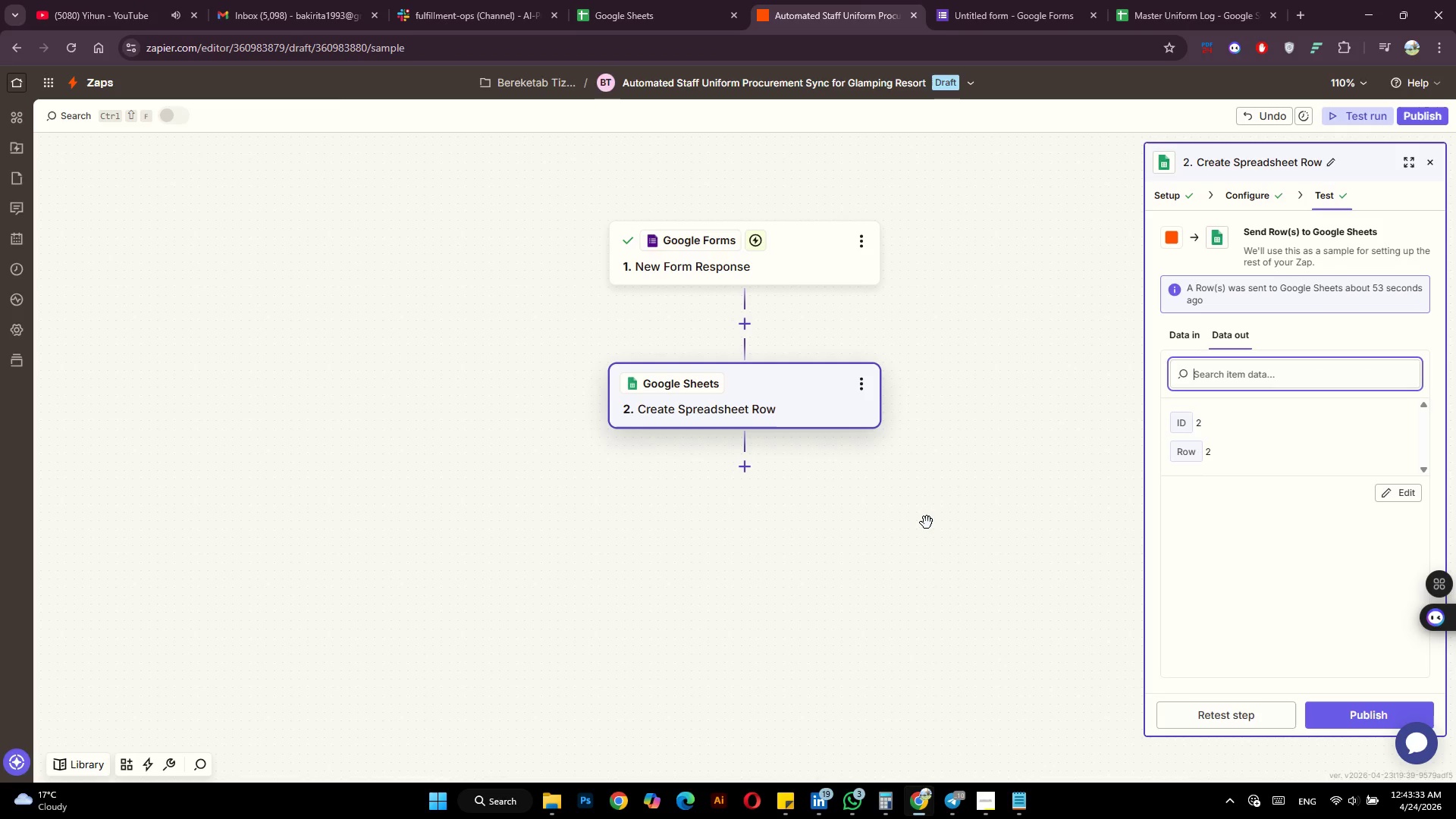 
wait(10.28)
 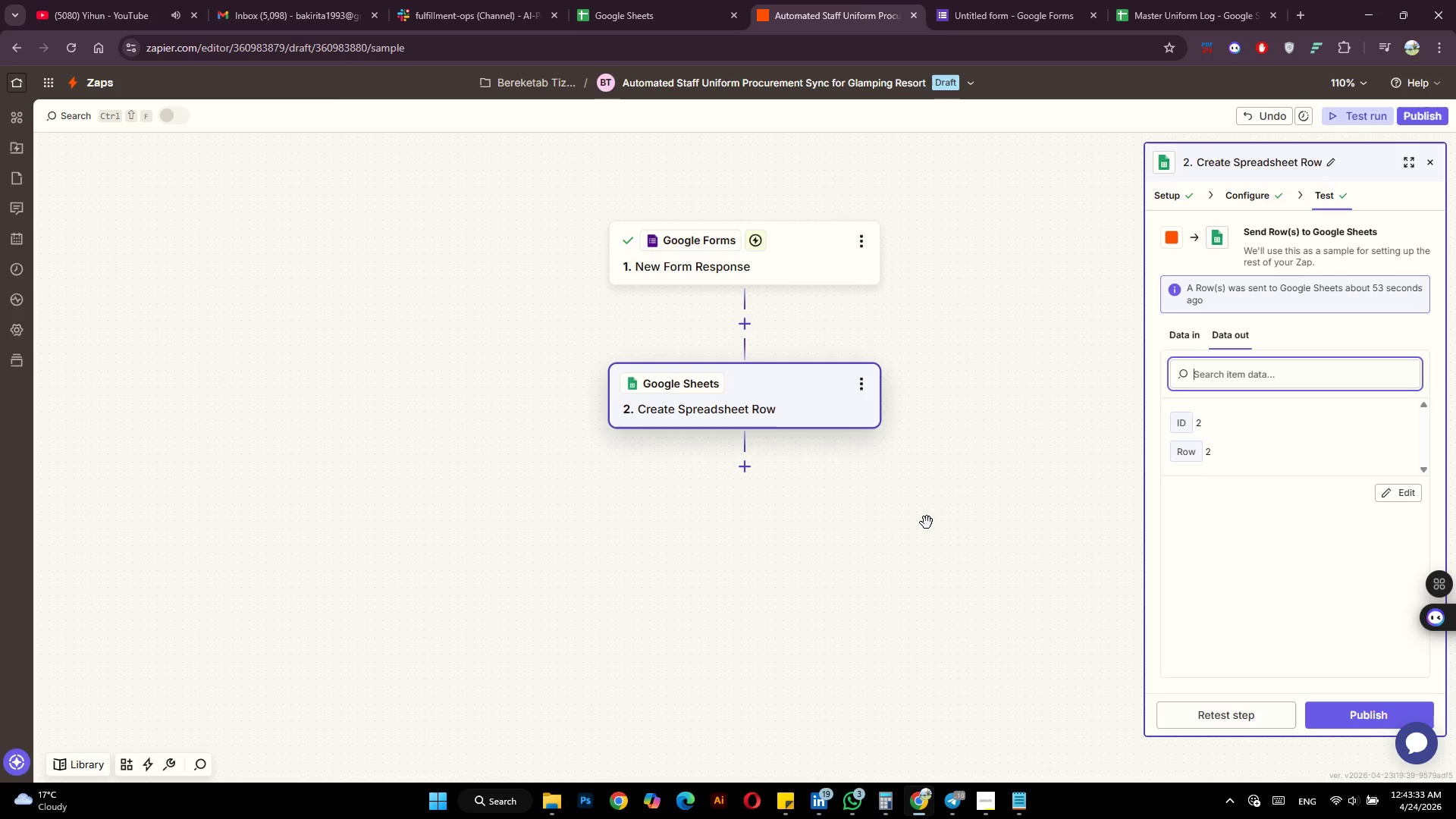 
left_click([1234, 723])
 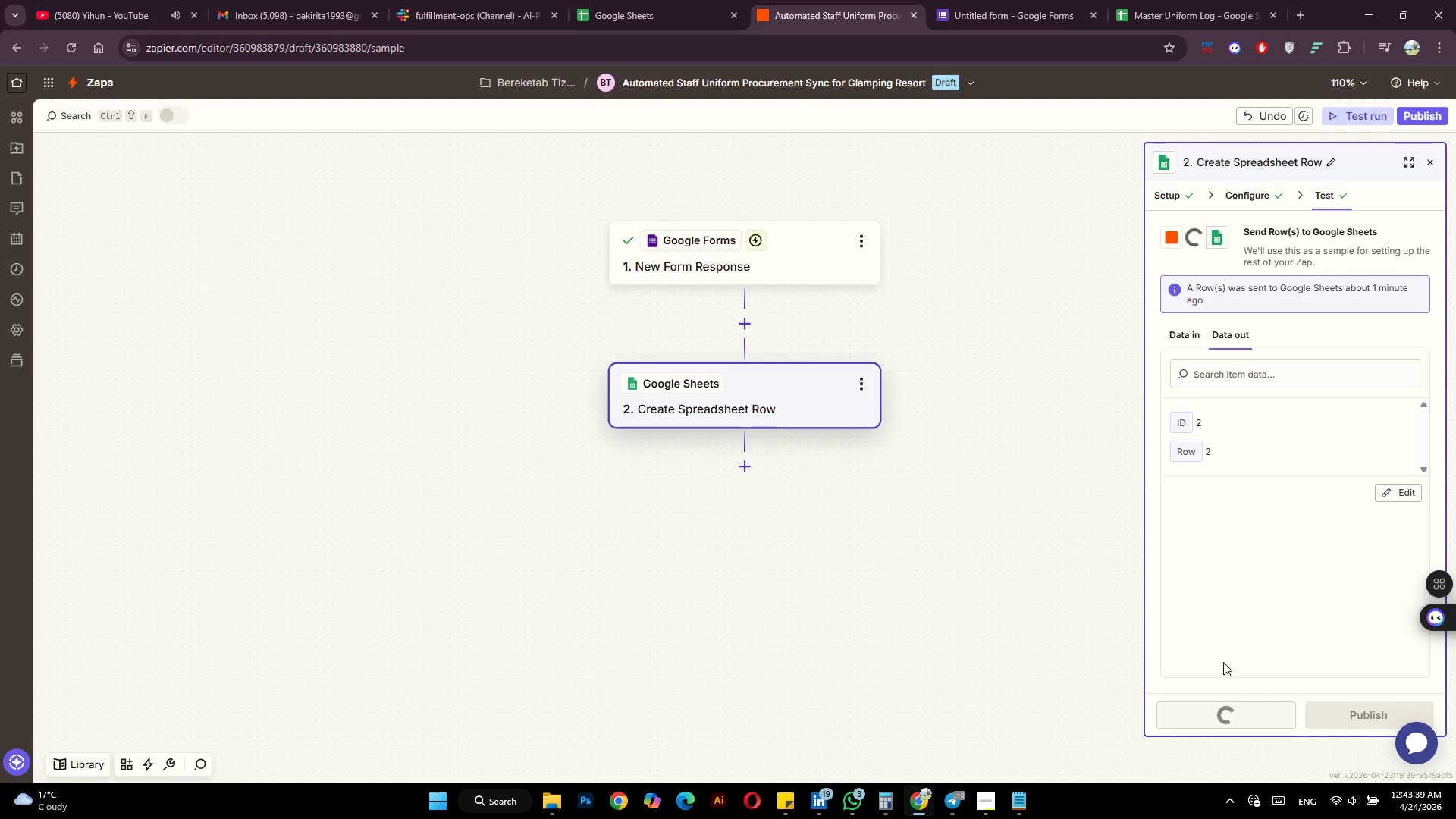 
mouse_move([1219, 510])
 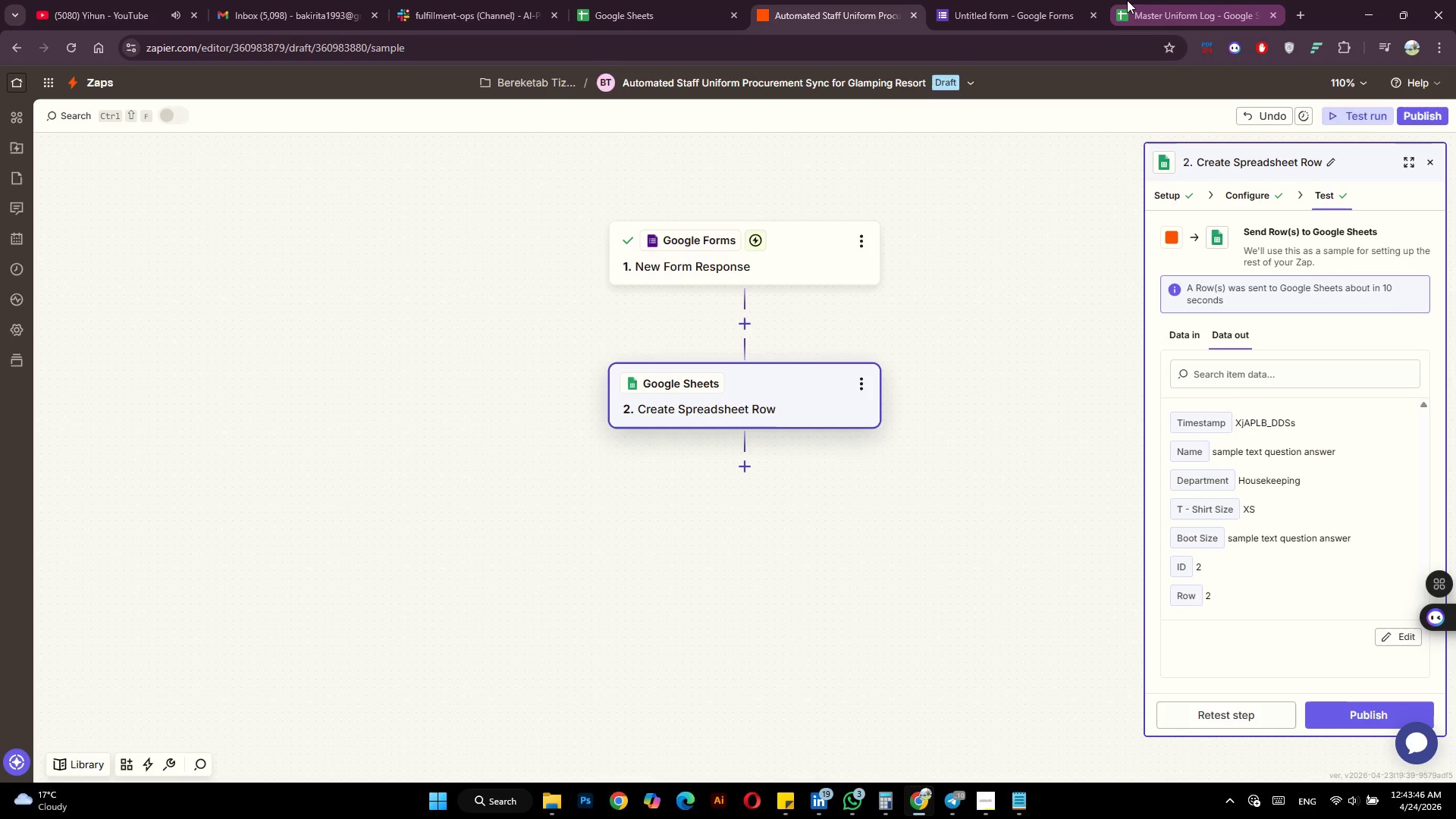 
left_click([1127, 0])
 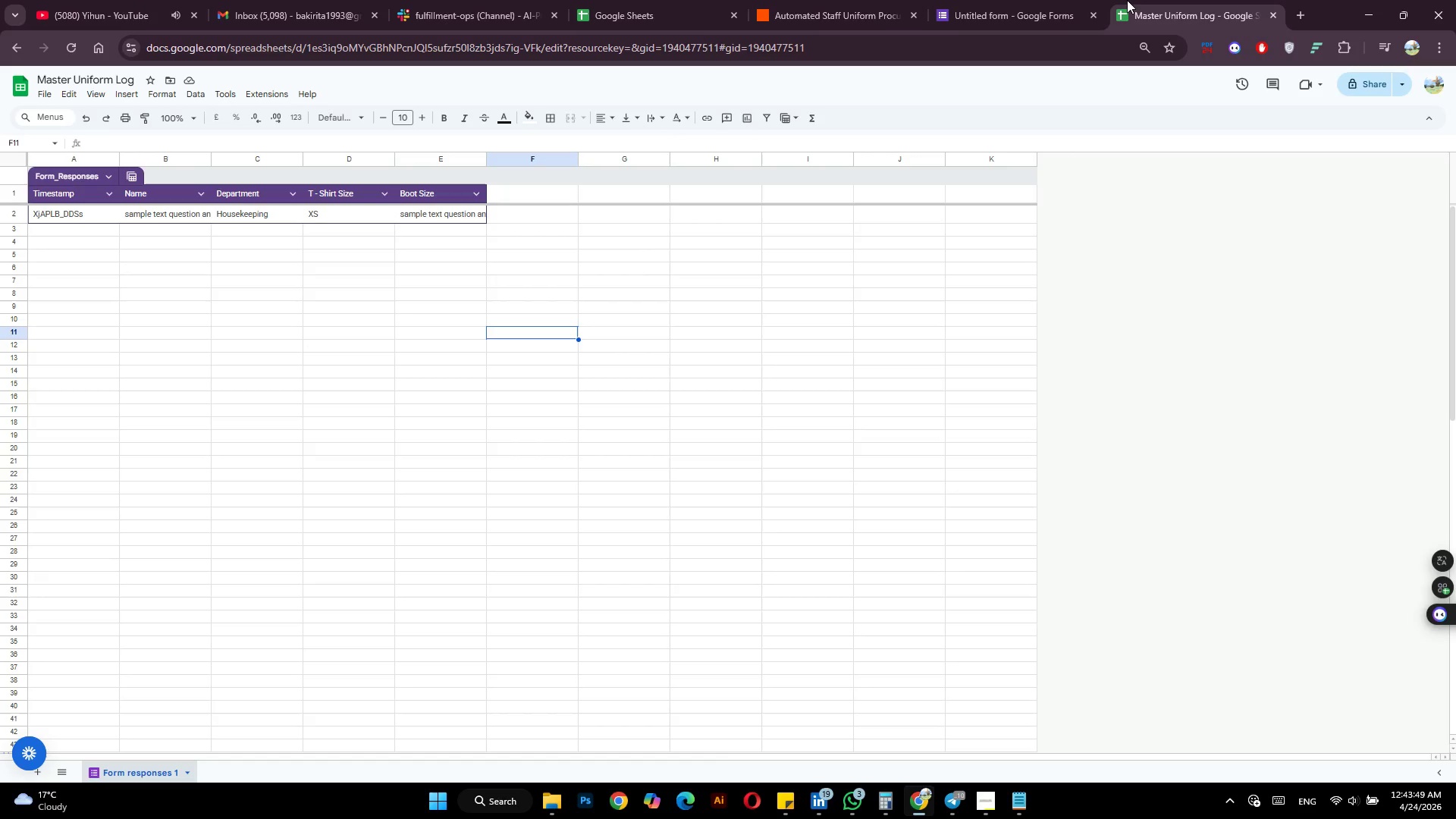 
mouse_move([993, -1])
 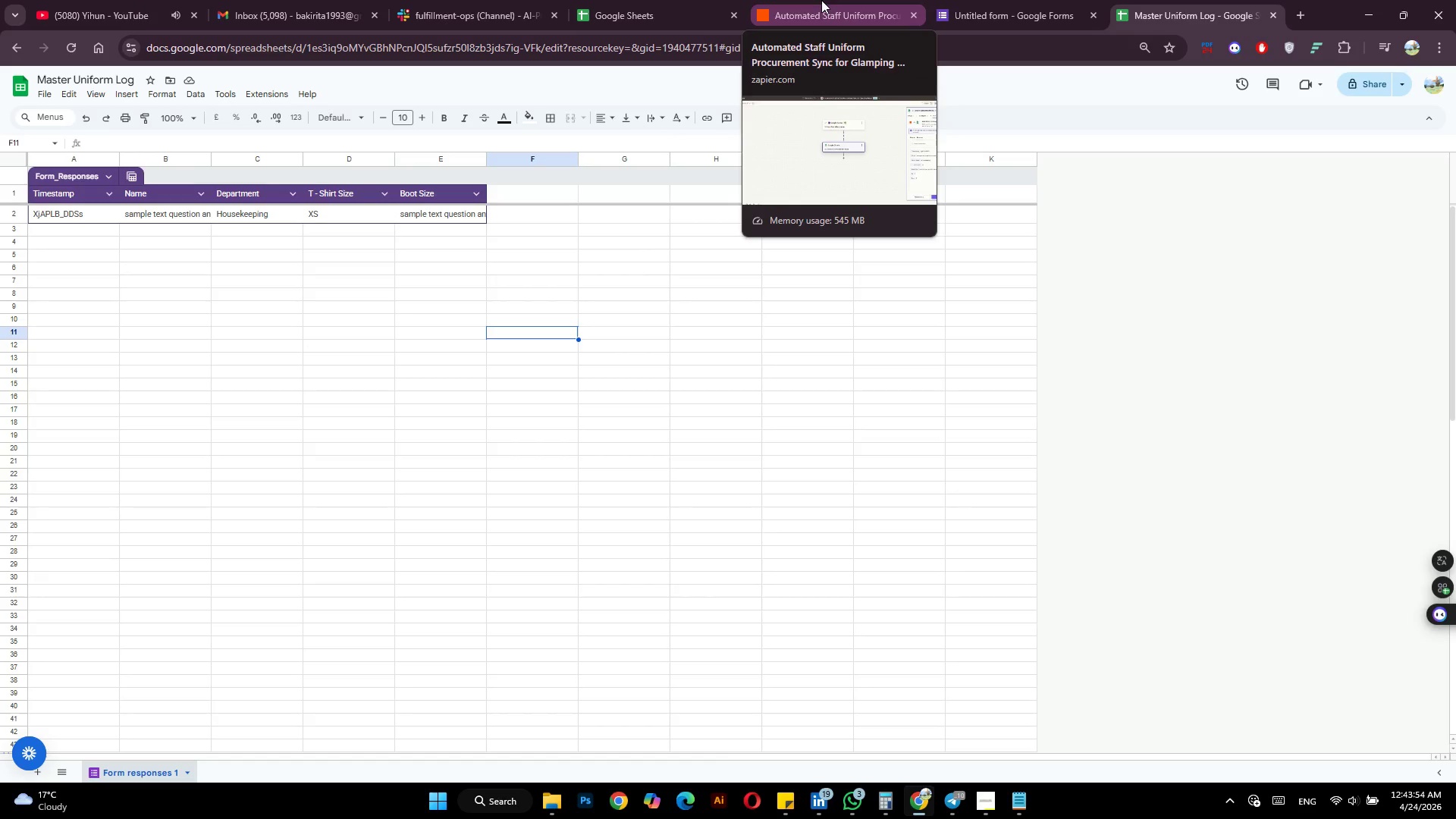 
left_click([821, 0])
 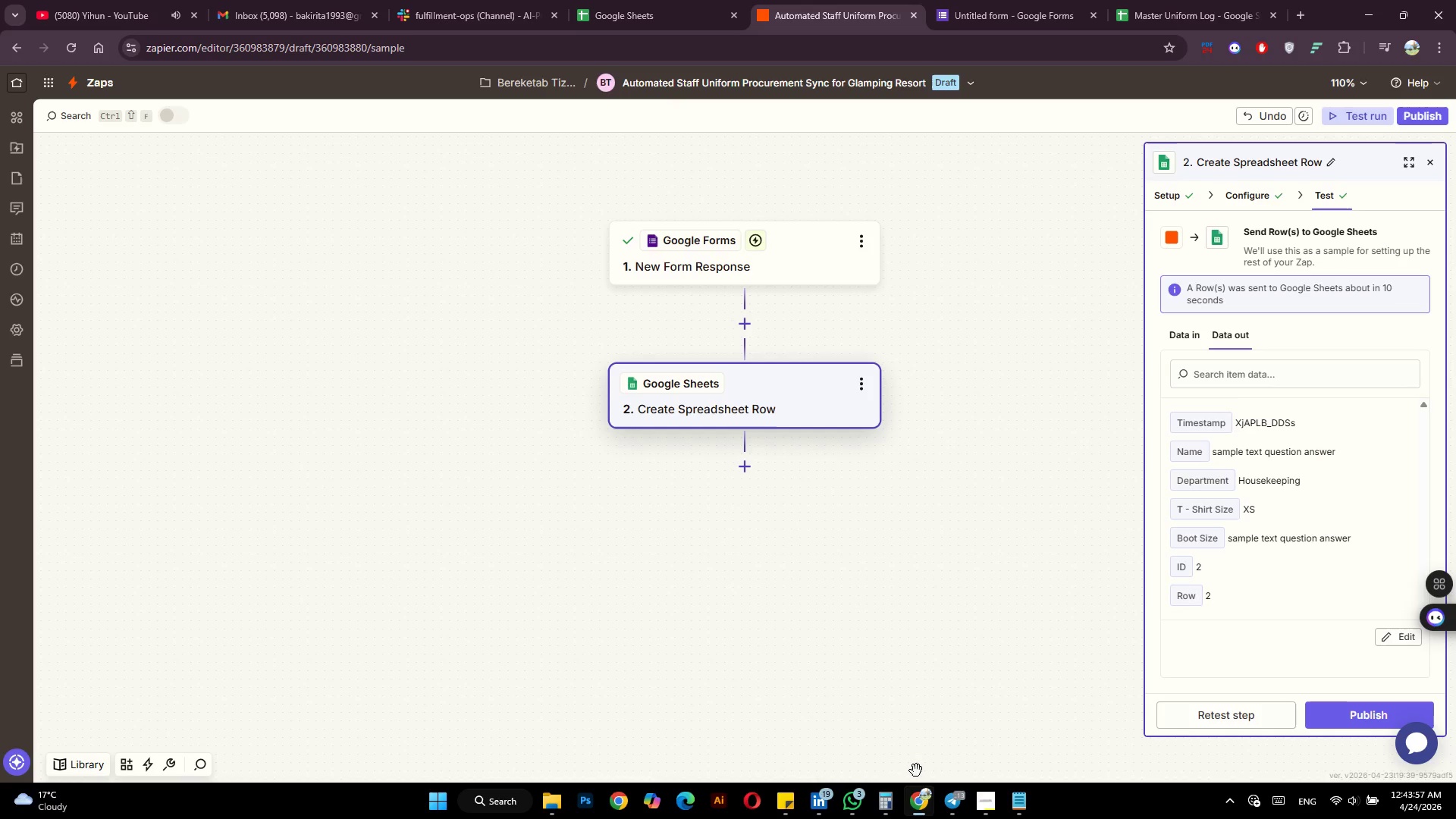 
left_click([984, 807])